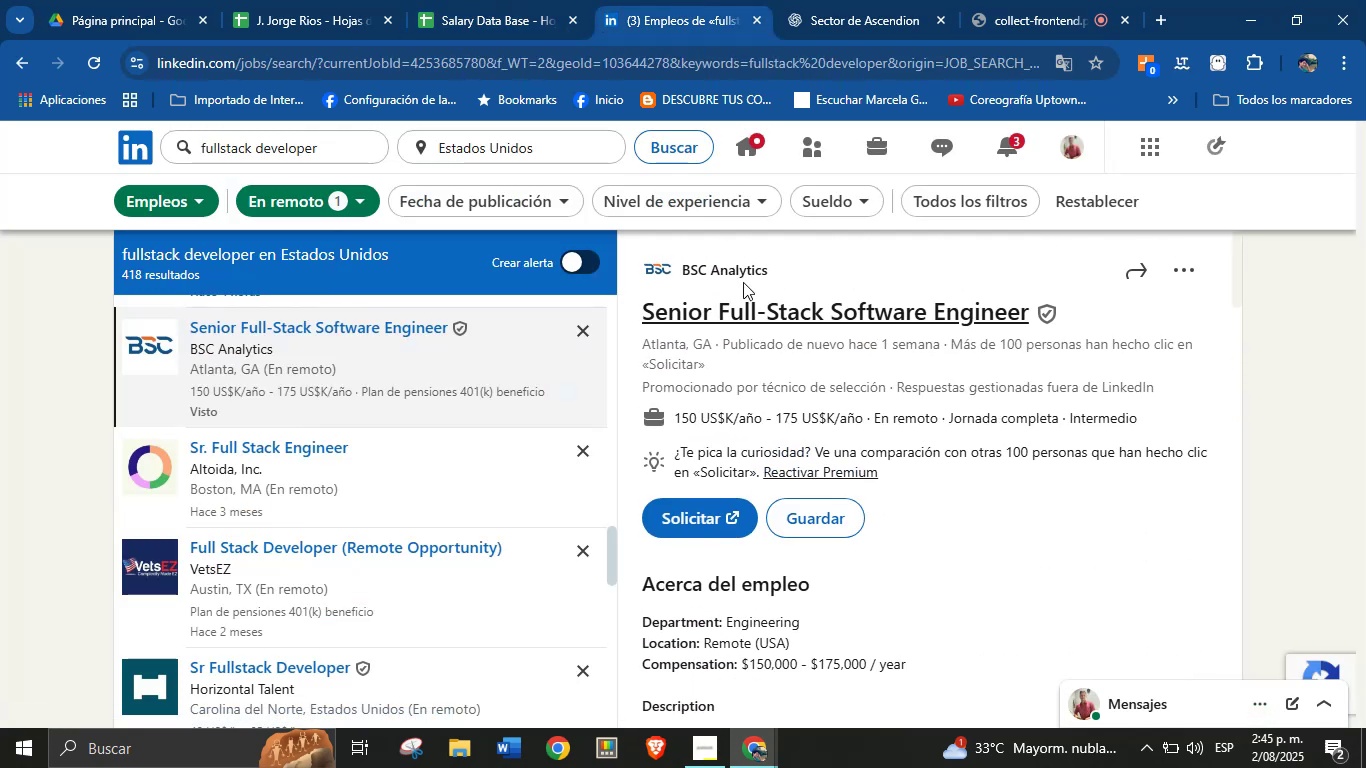 
right_click([735, 271])
 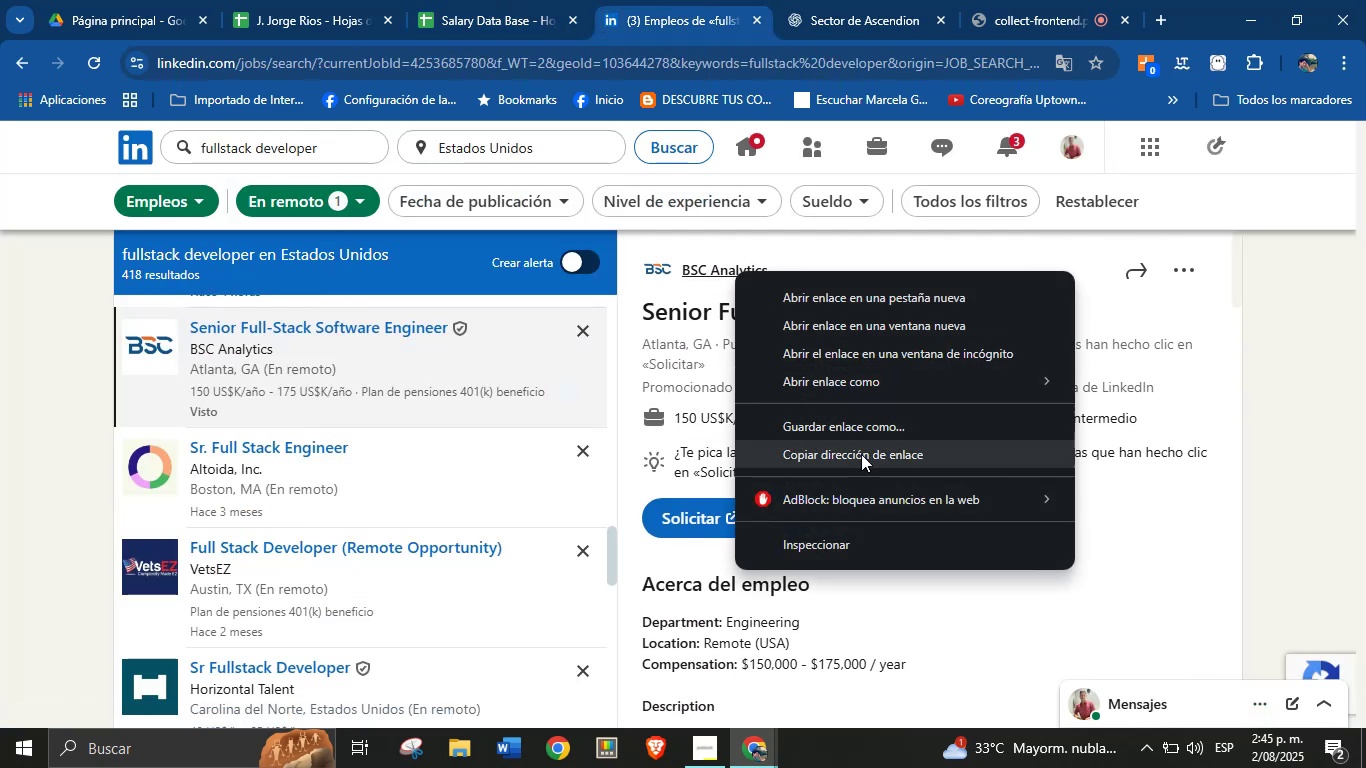 
left_click([861, 454])
 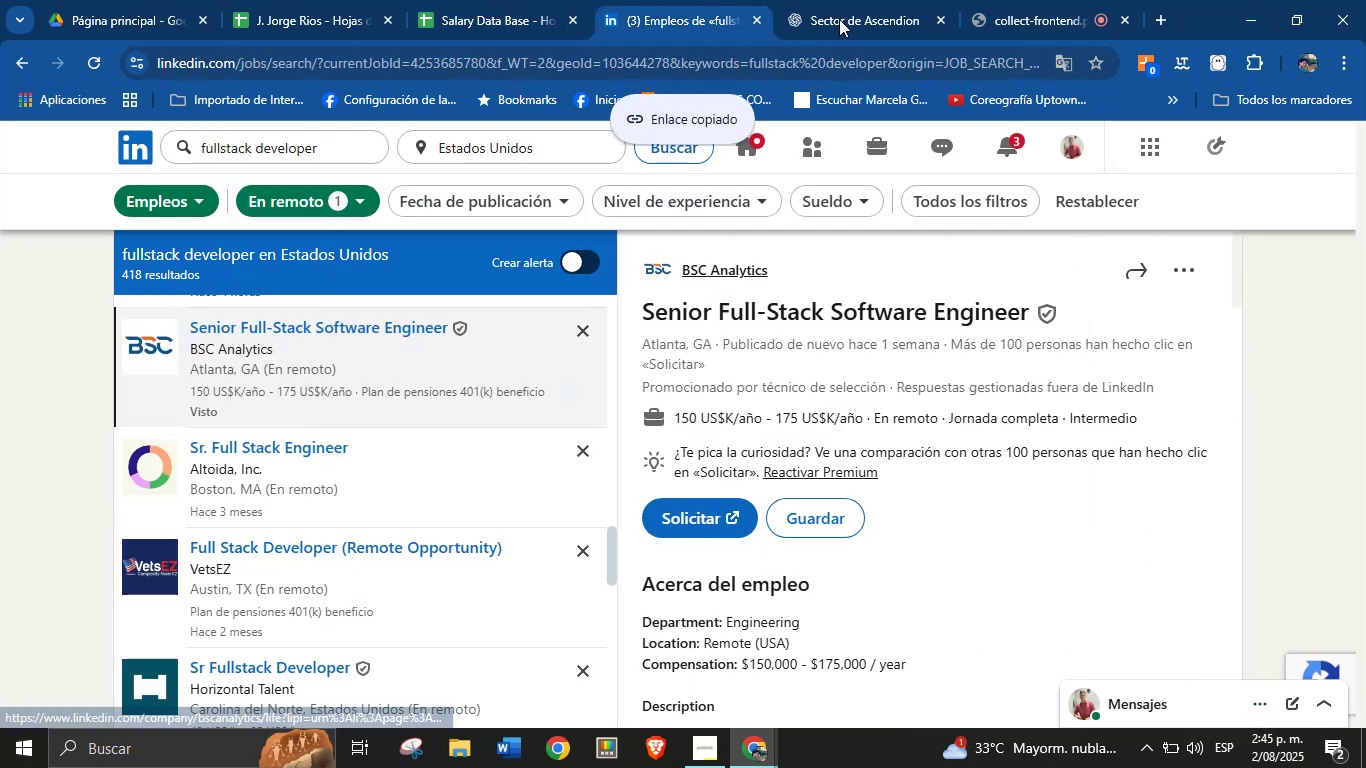 
left_click([839, 0])
 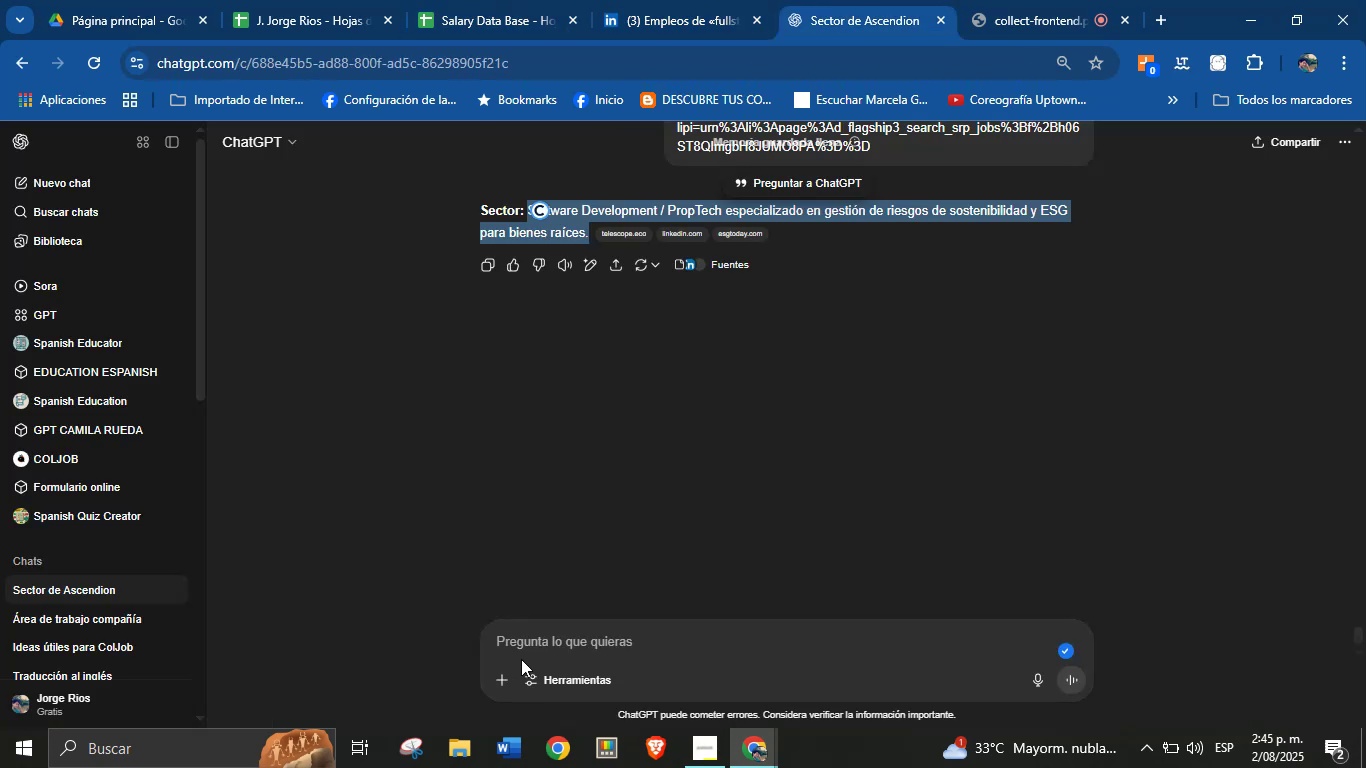 
left_click([553, 647])
 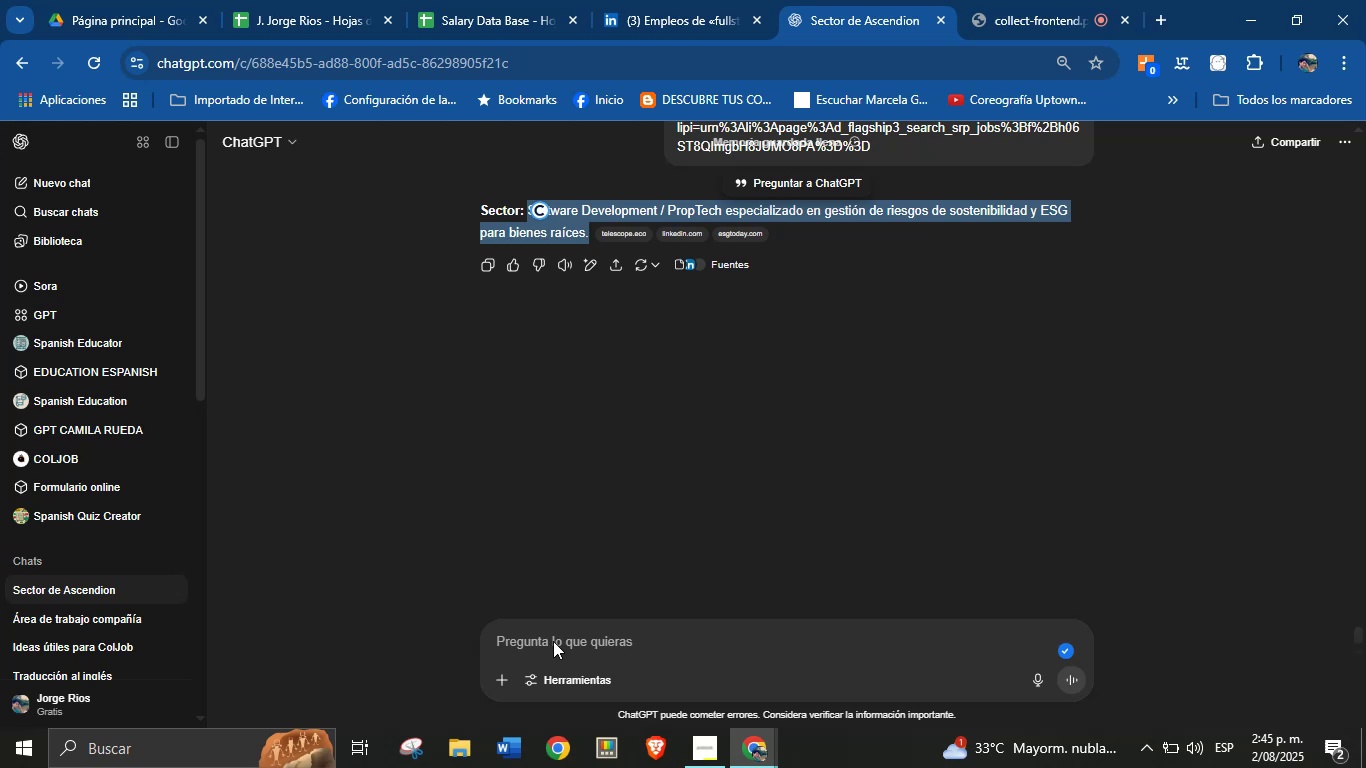 
left_click([553, 641])
 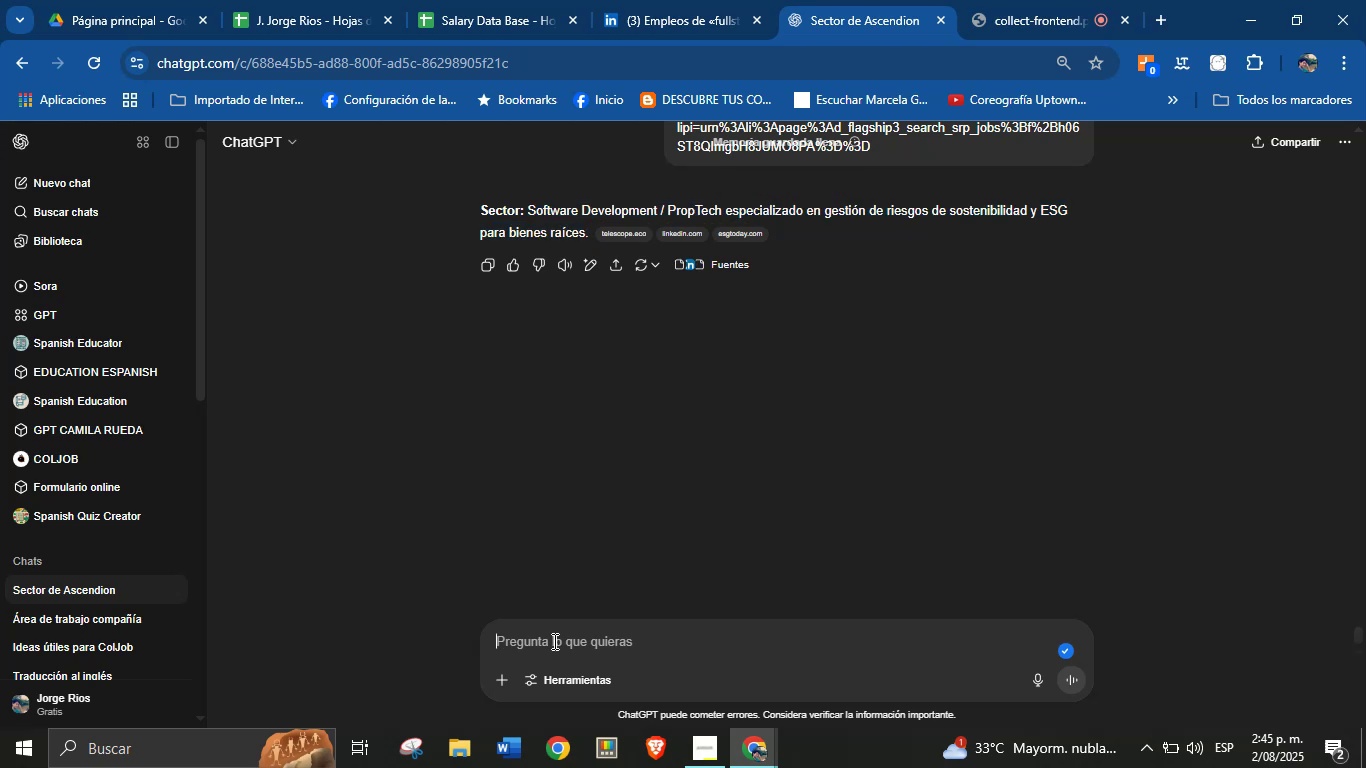 
key(Control+ControlLeft)
 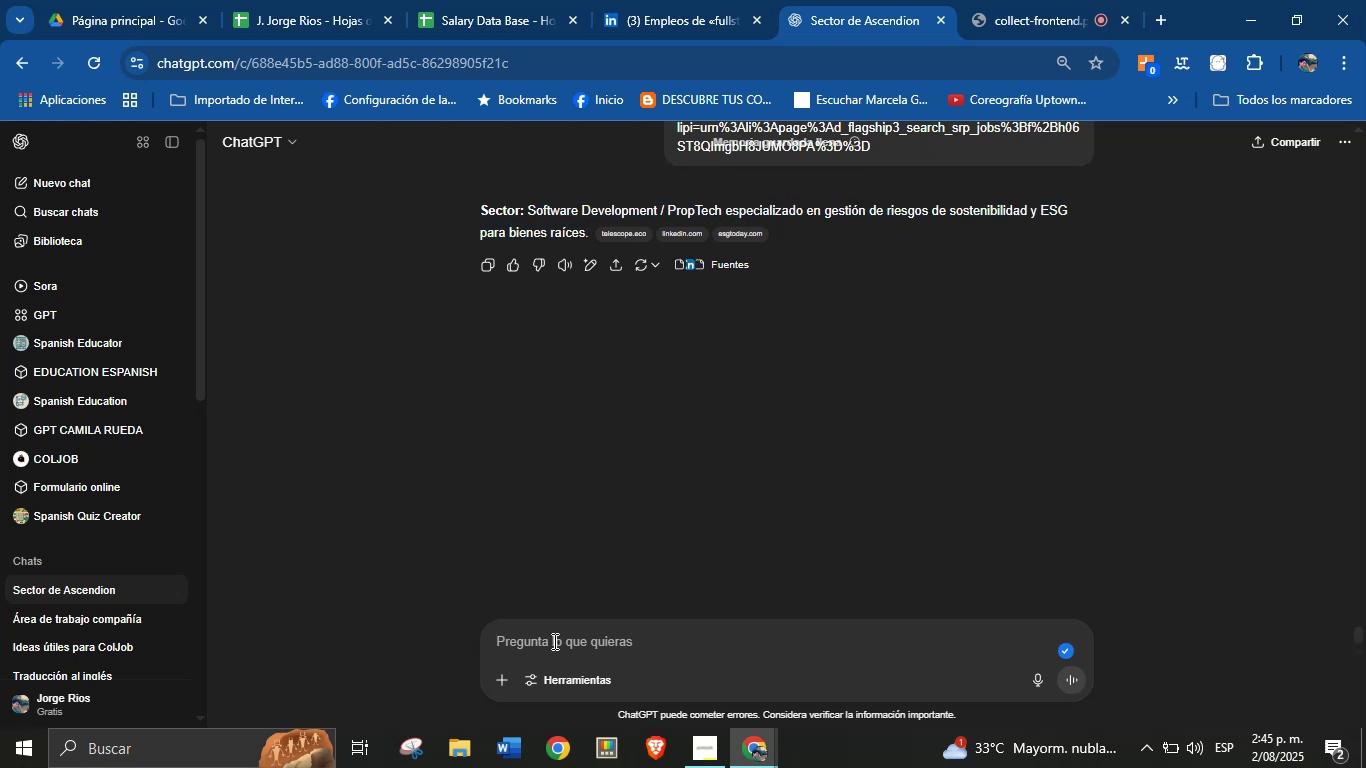 
key(Control+V)
 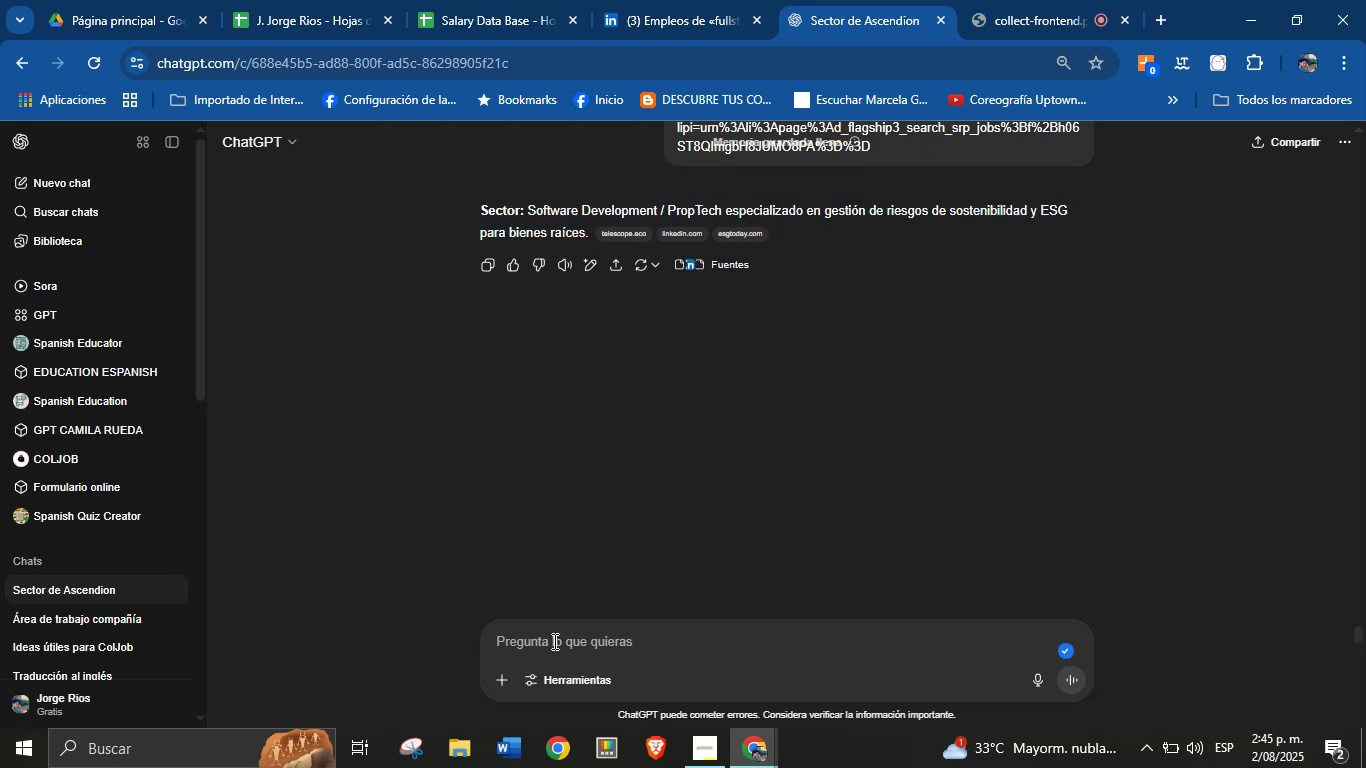 
key(Break)
 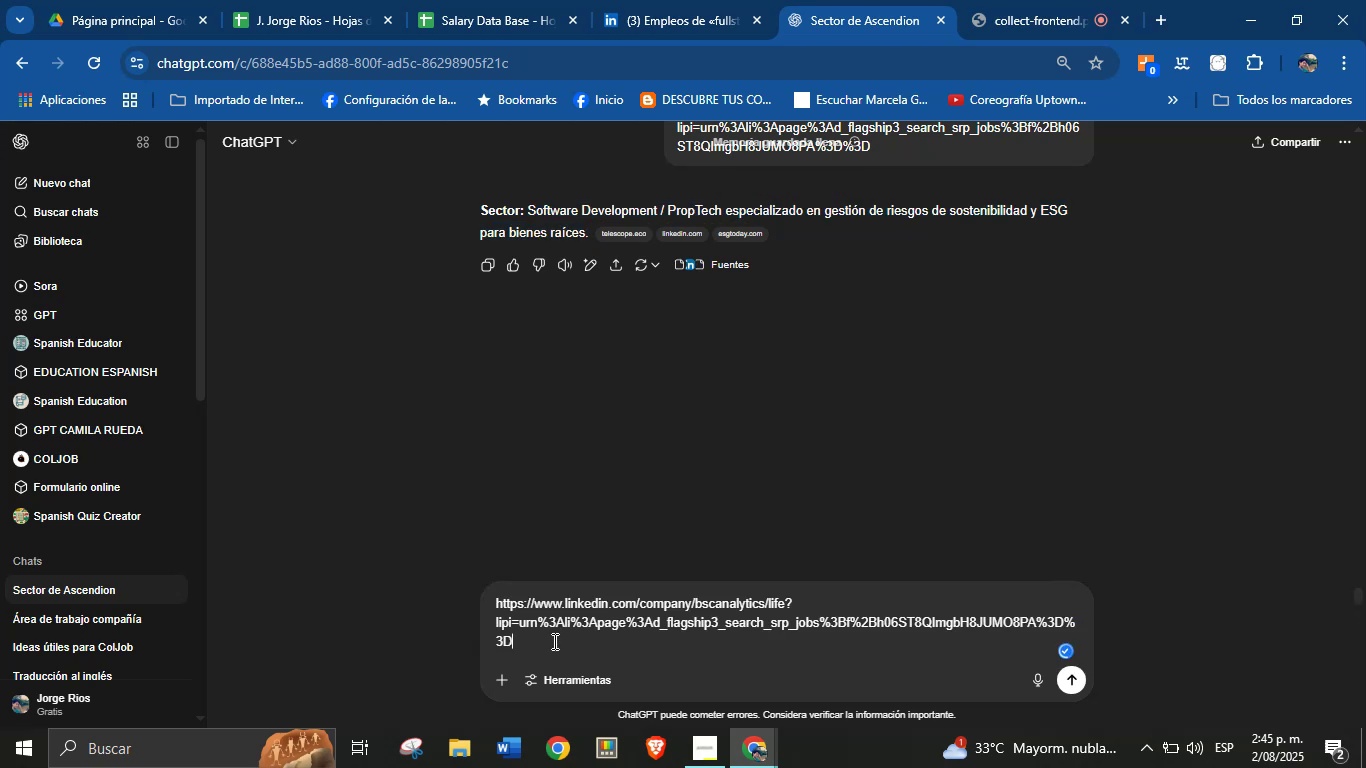 
key(Enter)
 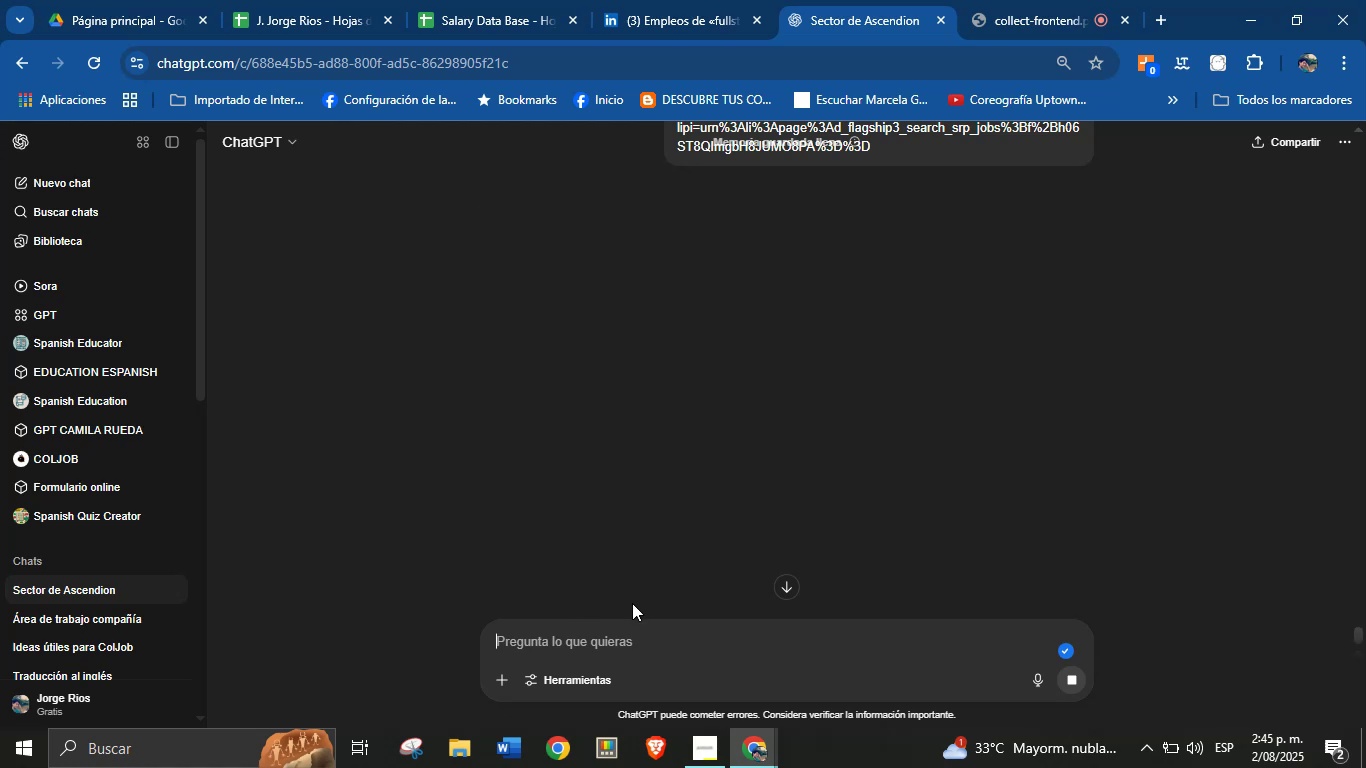 
wait(16.79)
 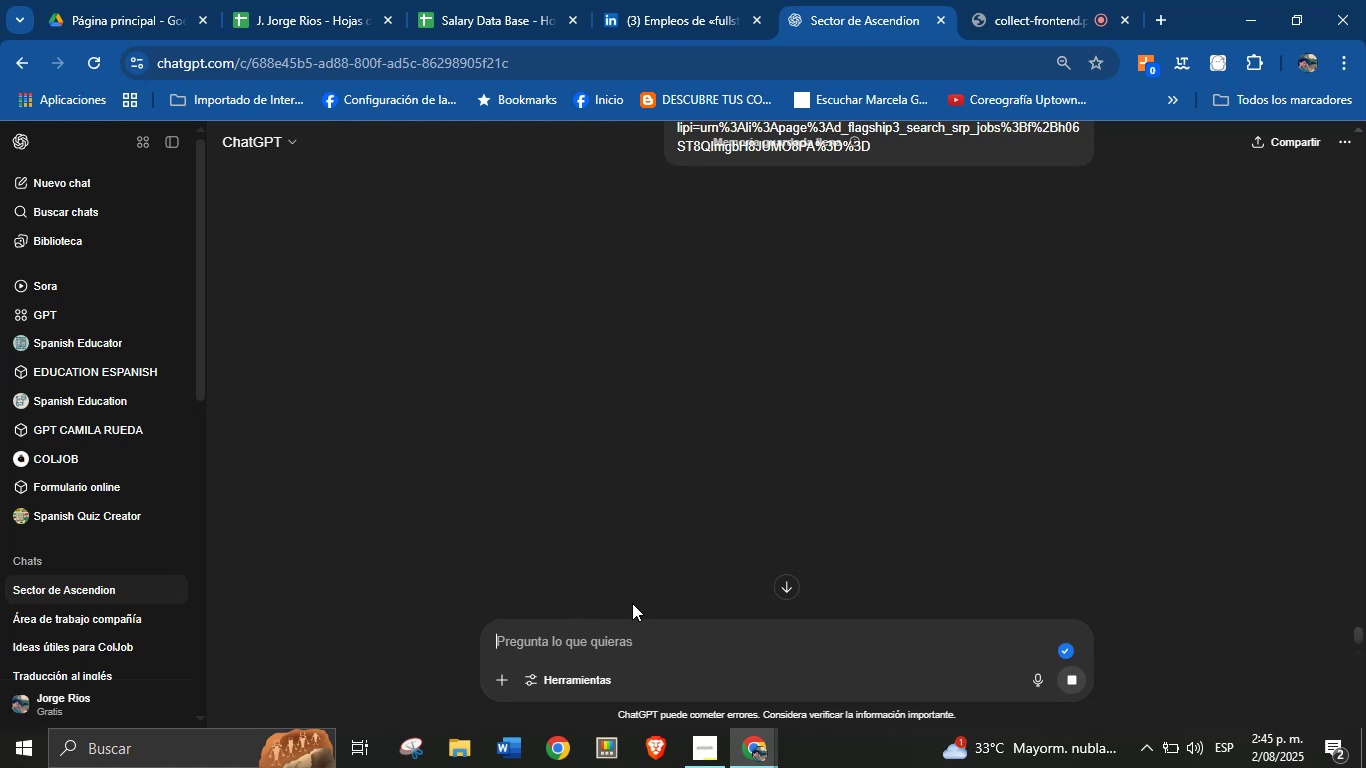 
left_click_drag(start_coordinate=[528, 214], to_coordinate=[969, 203])
 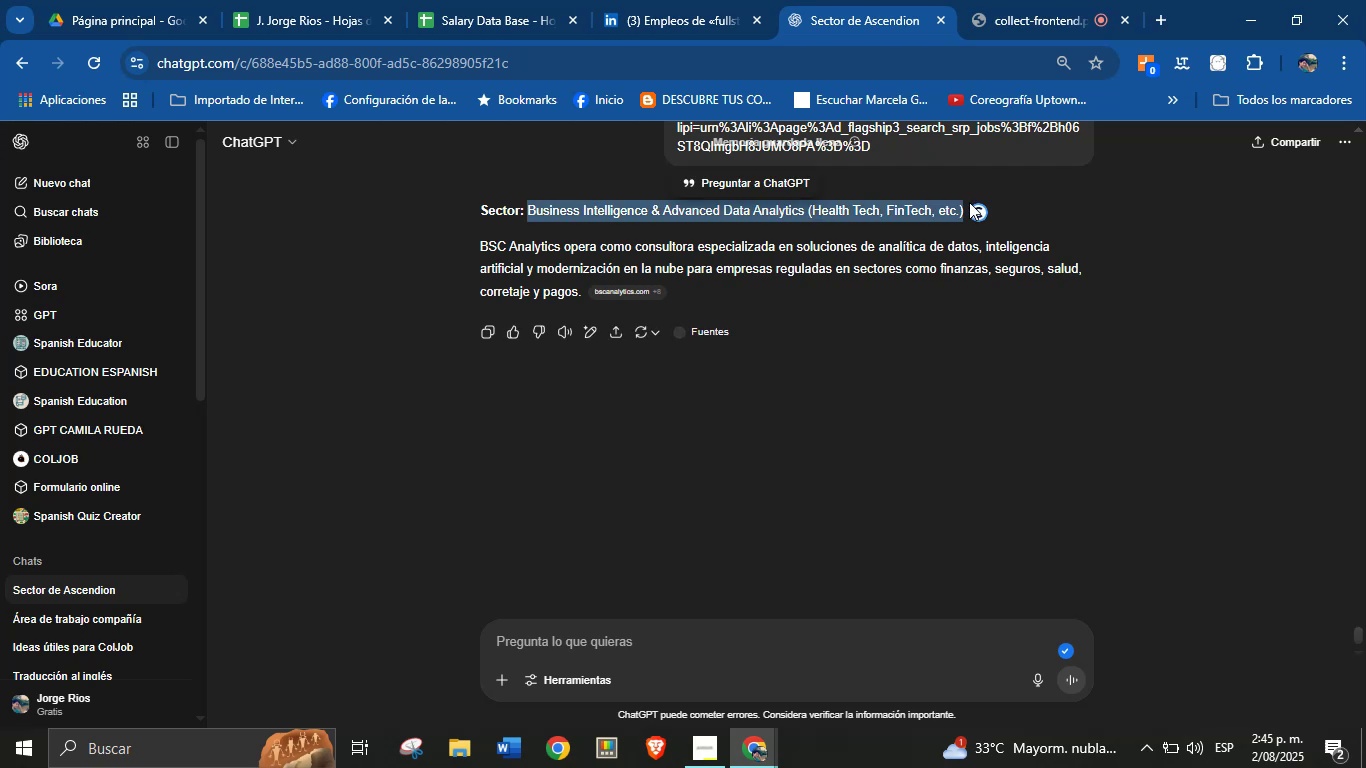 
key(Alt+Control+ControlLeft)
 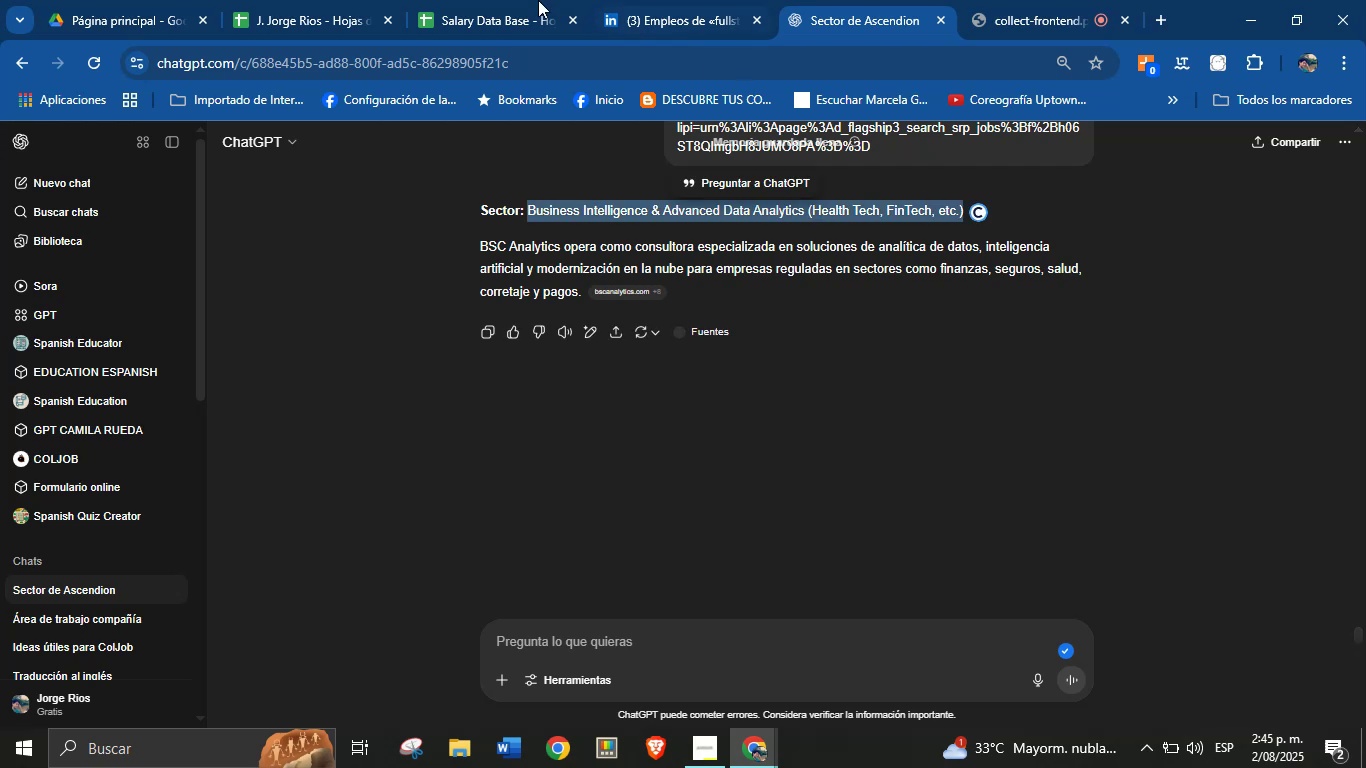 
key(Alt+AltLeft)
 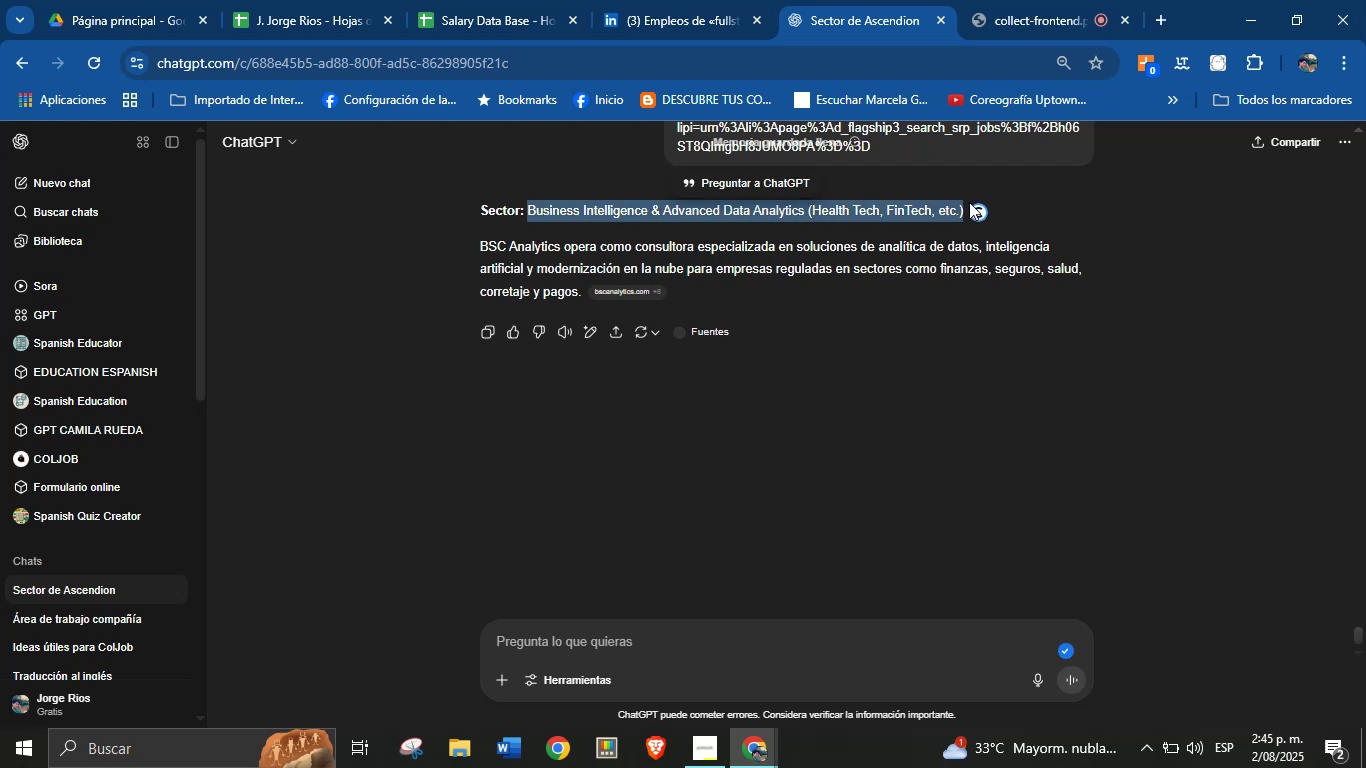 
key(Alt+Control+C)
 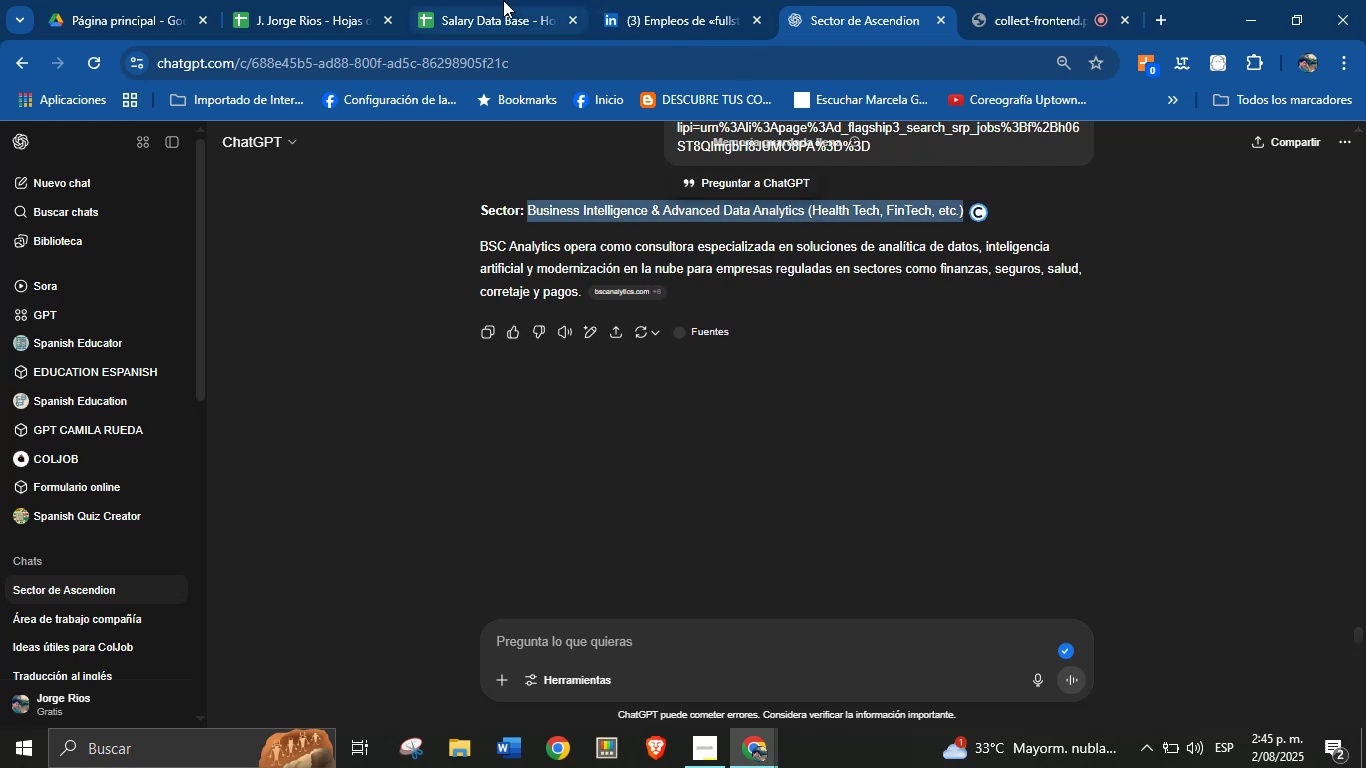 
left_click([503, 0])
 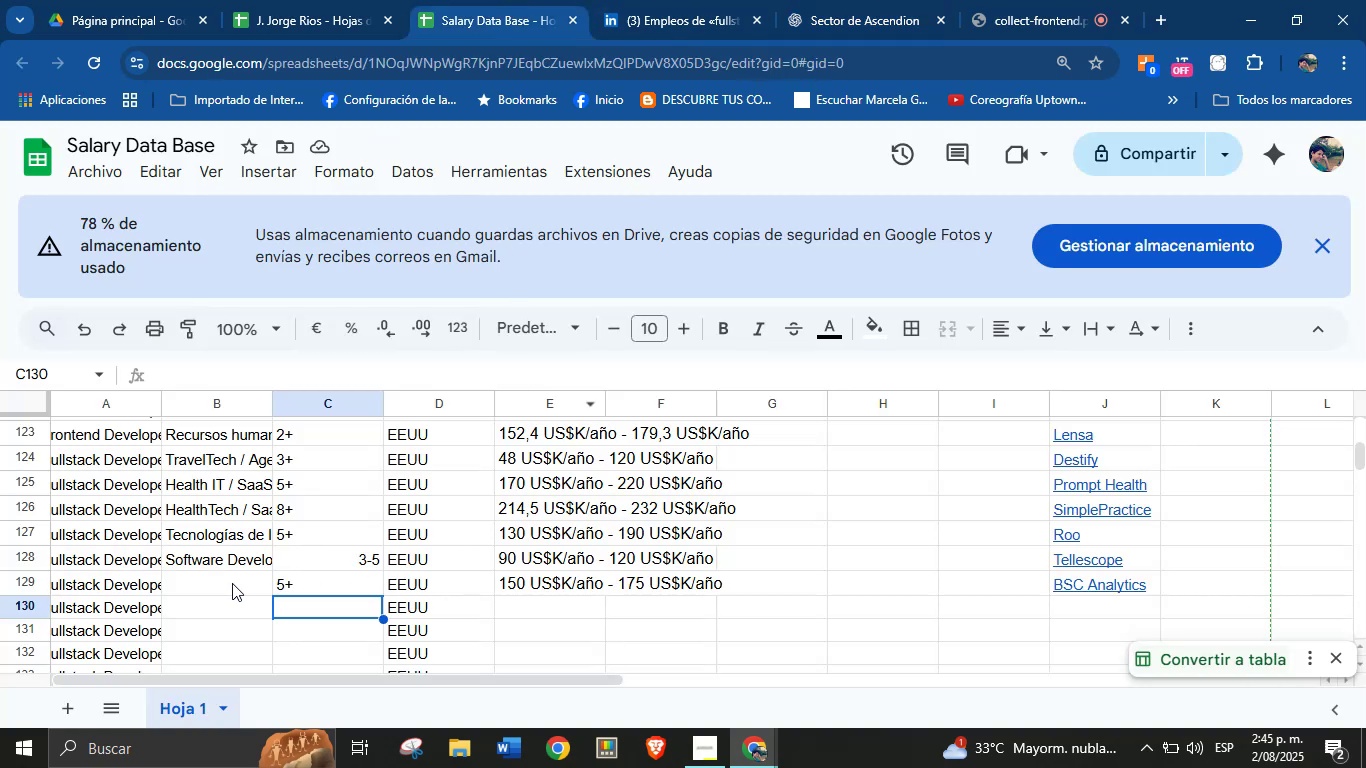 
left_click([232, 583])
 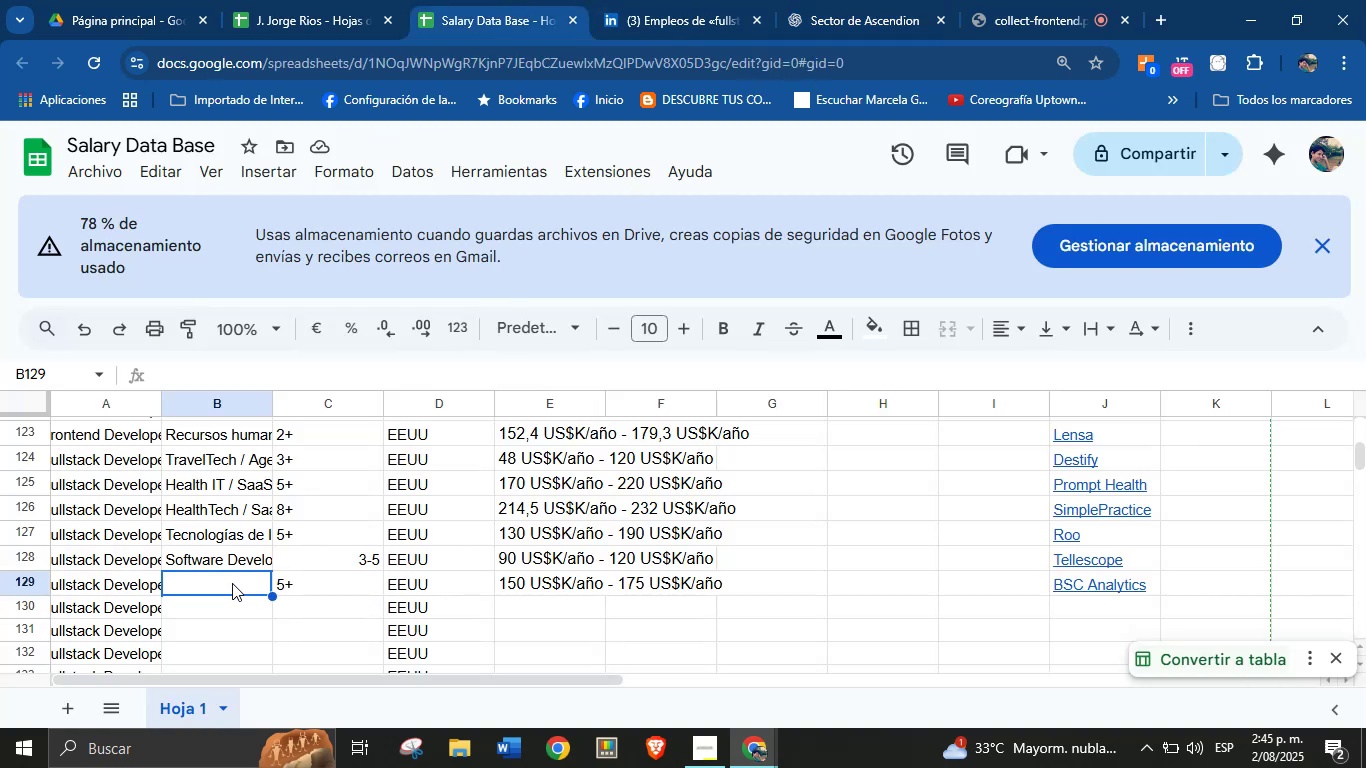 
key(Break)
 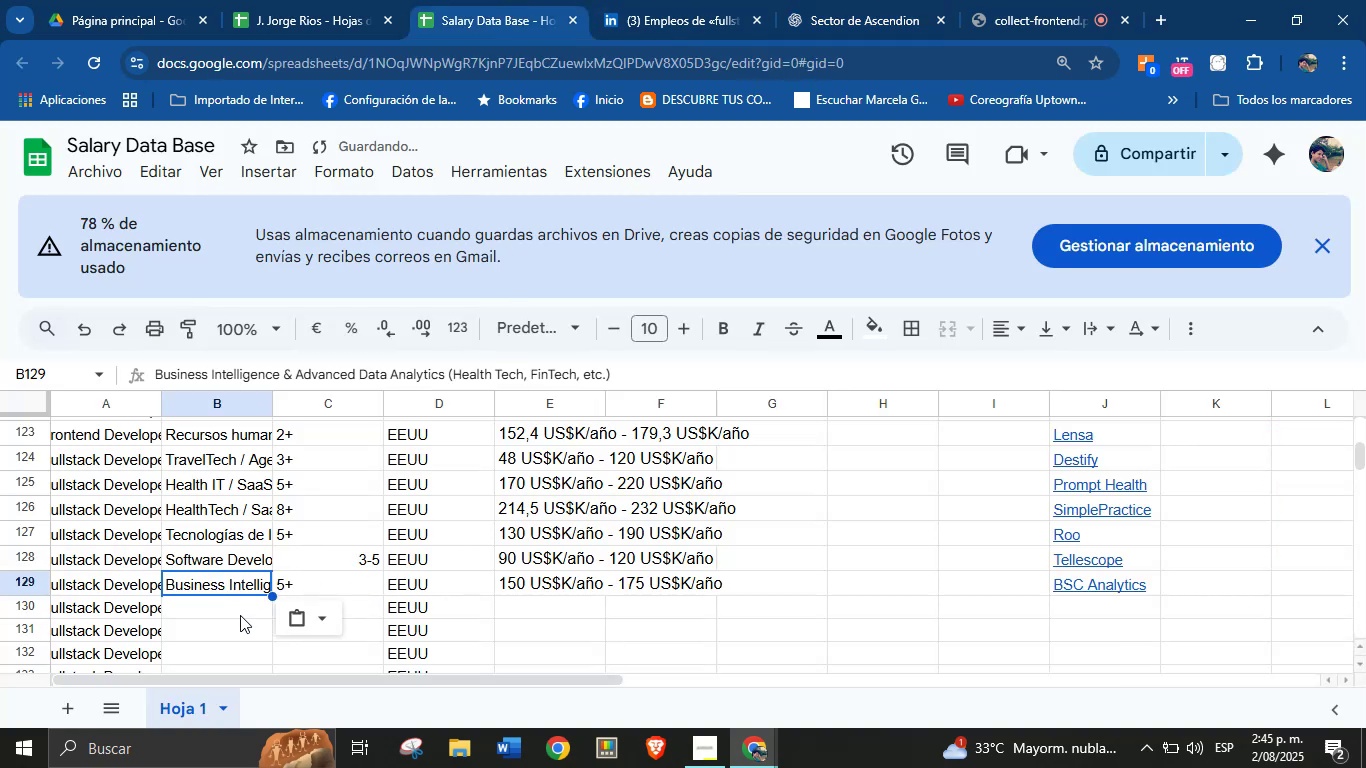 
key(Control+ControlLeft)
 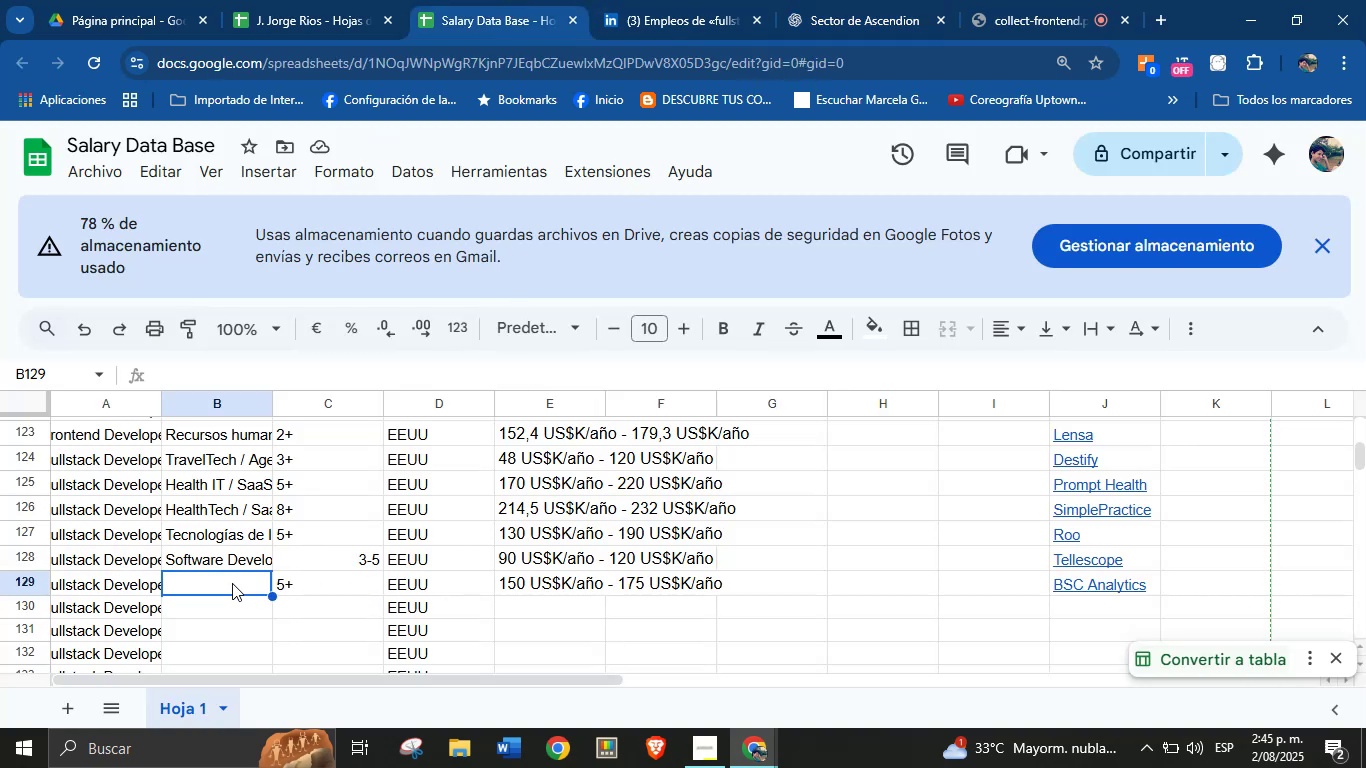 
key(Control+V)
 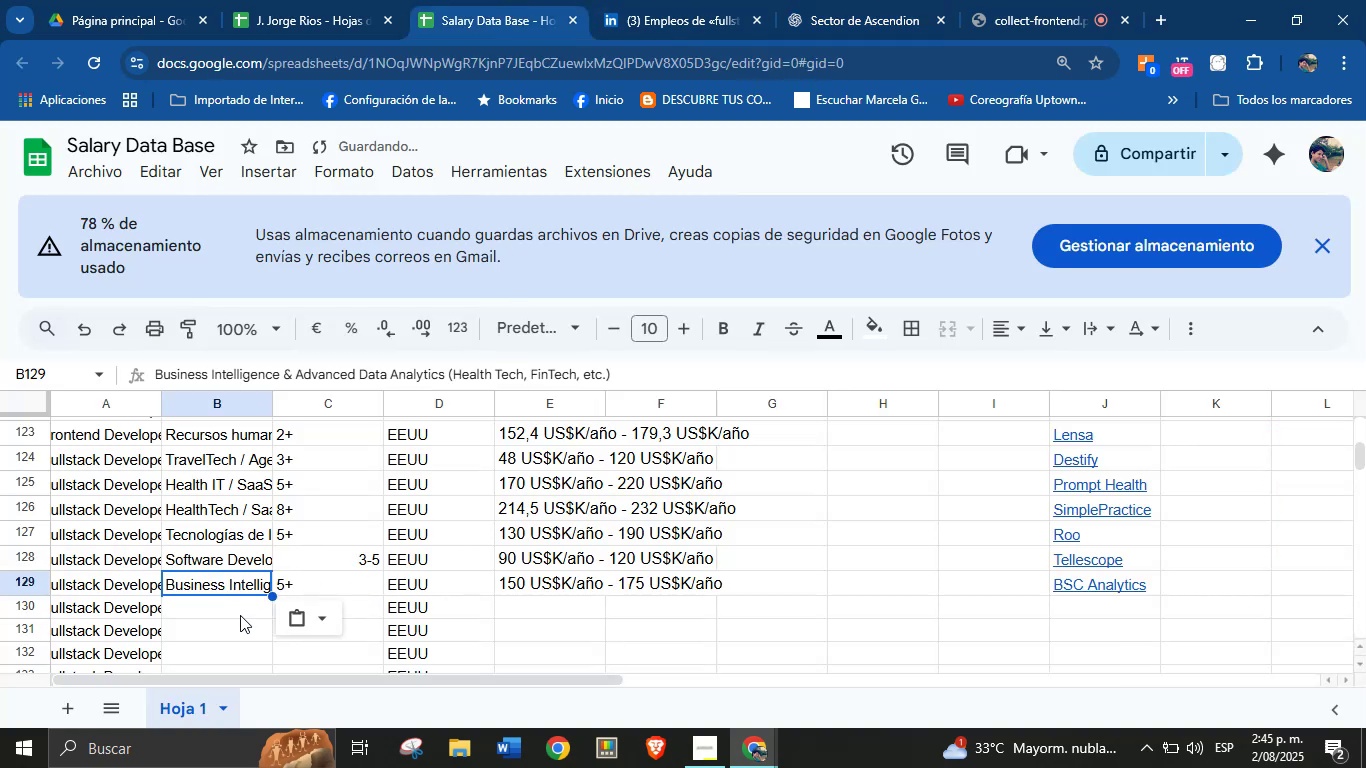 
left_click([240, 615])
 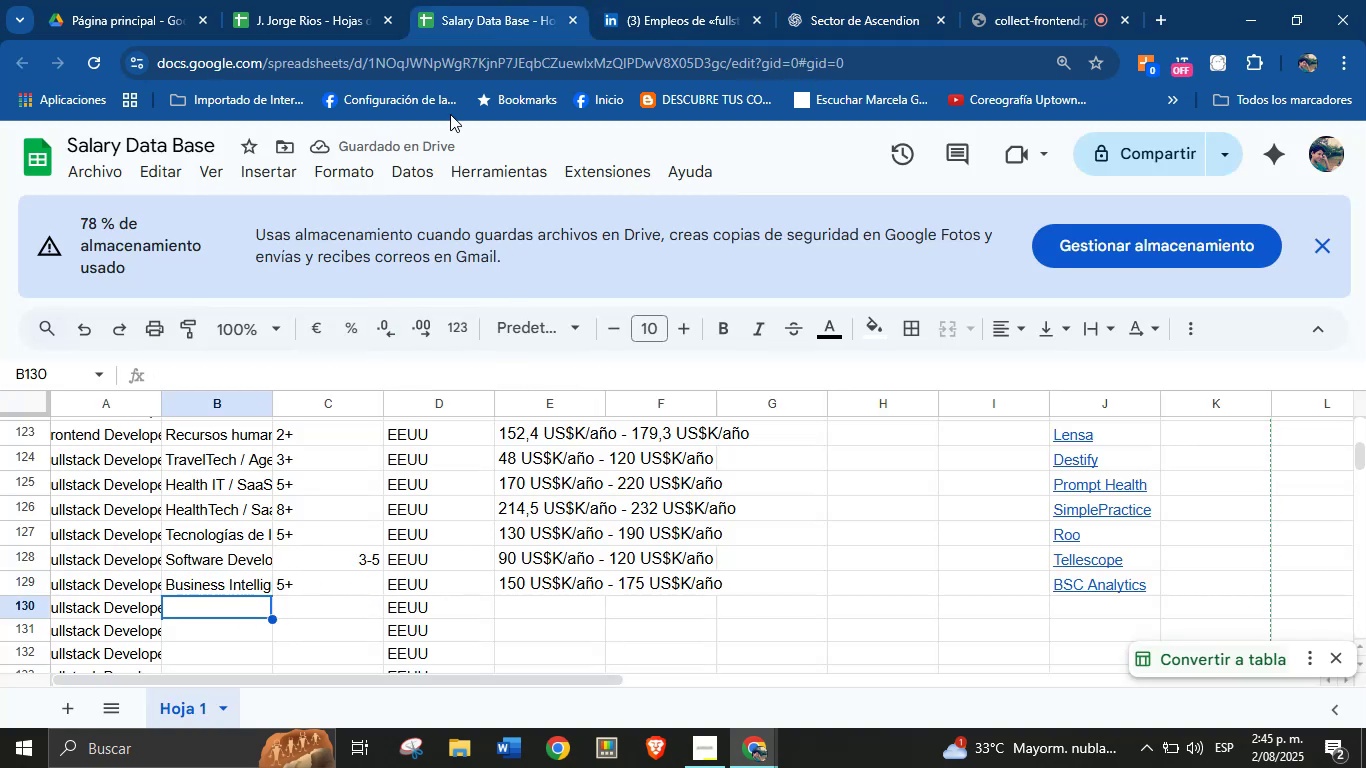 
left_click([671, 0])
 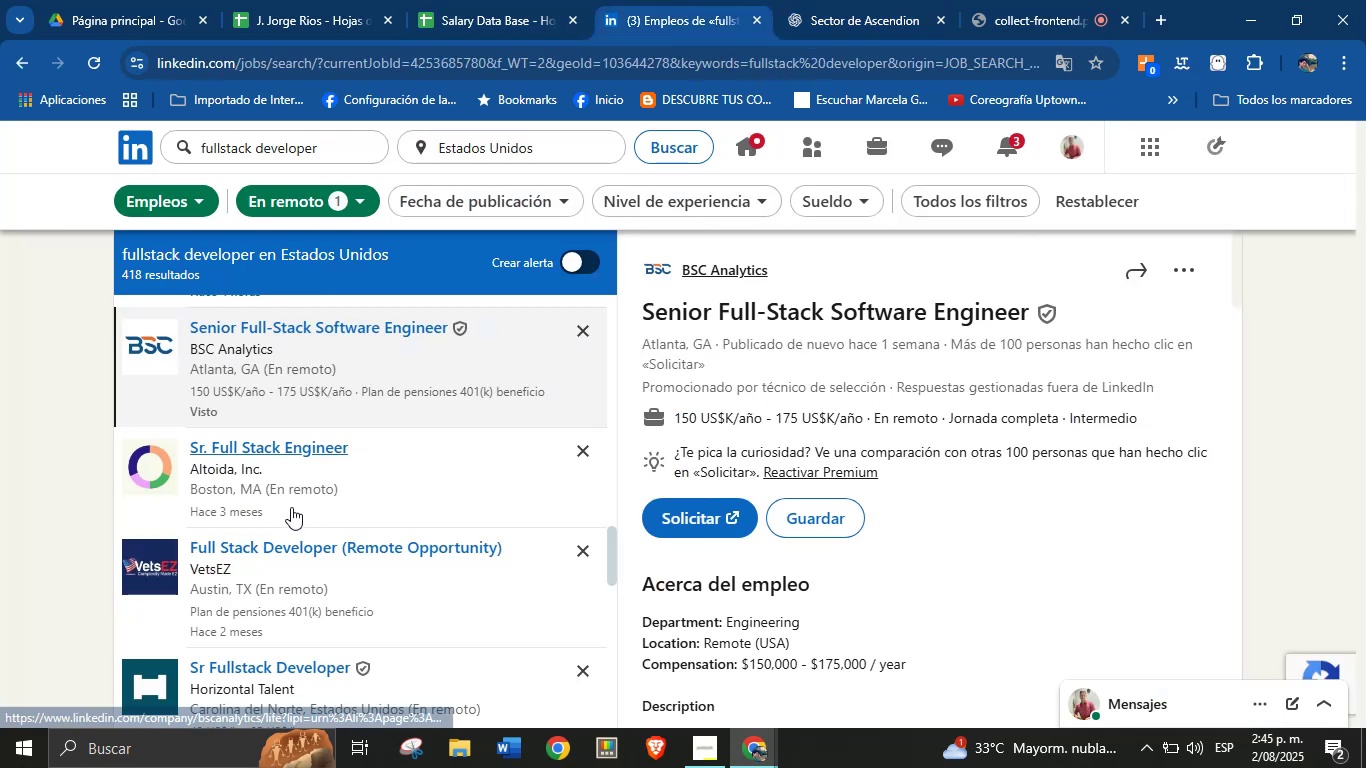 
scroll: coordinate [295, 499], scroll_direction: down, amount: 7.0
 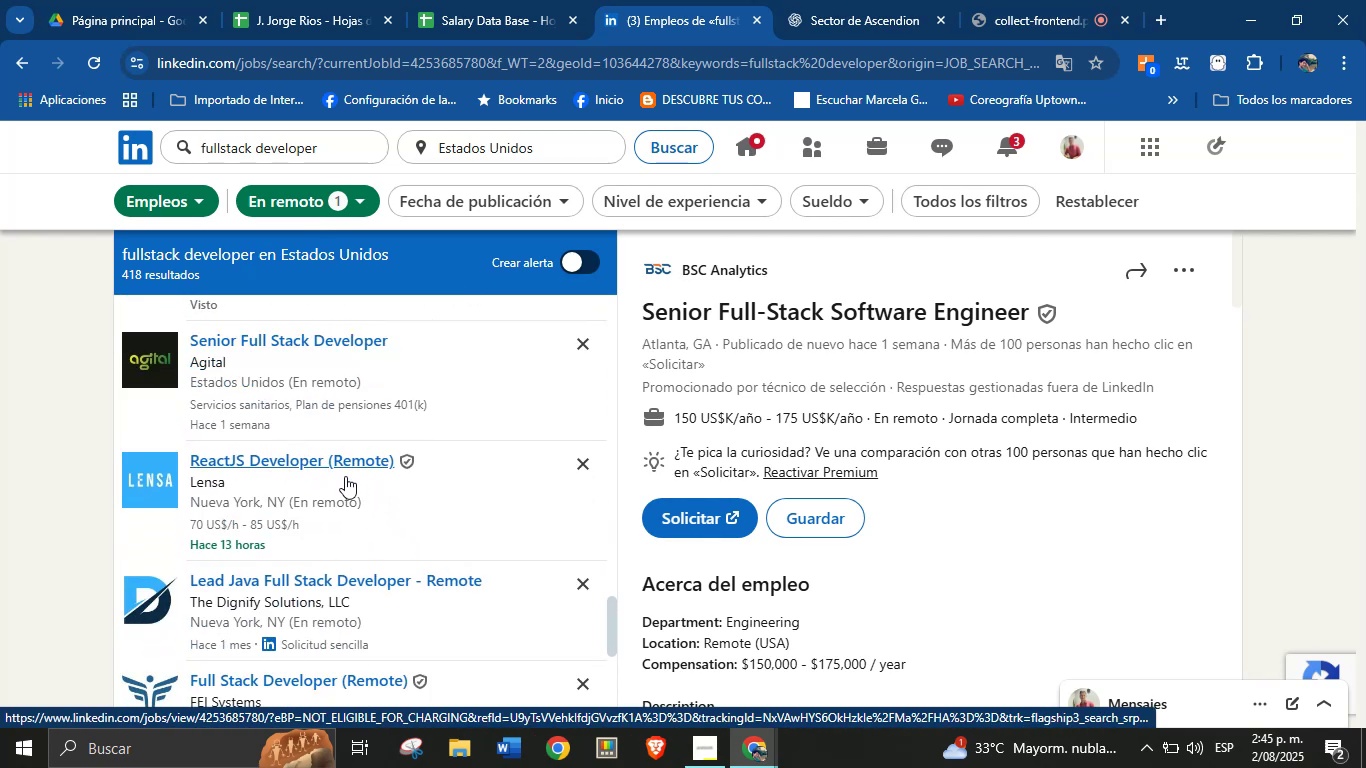 
left_click([357, 485])
 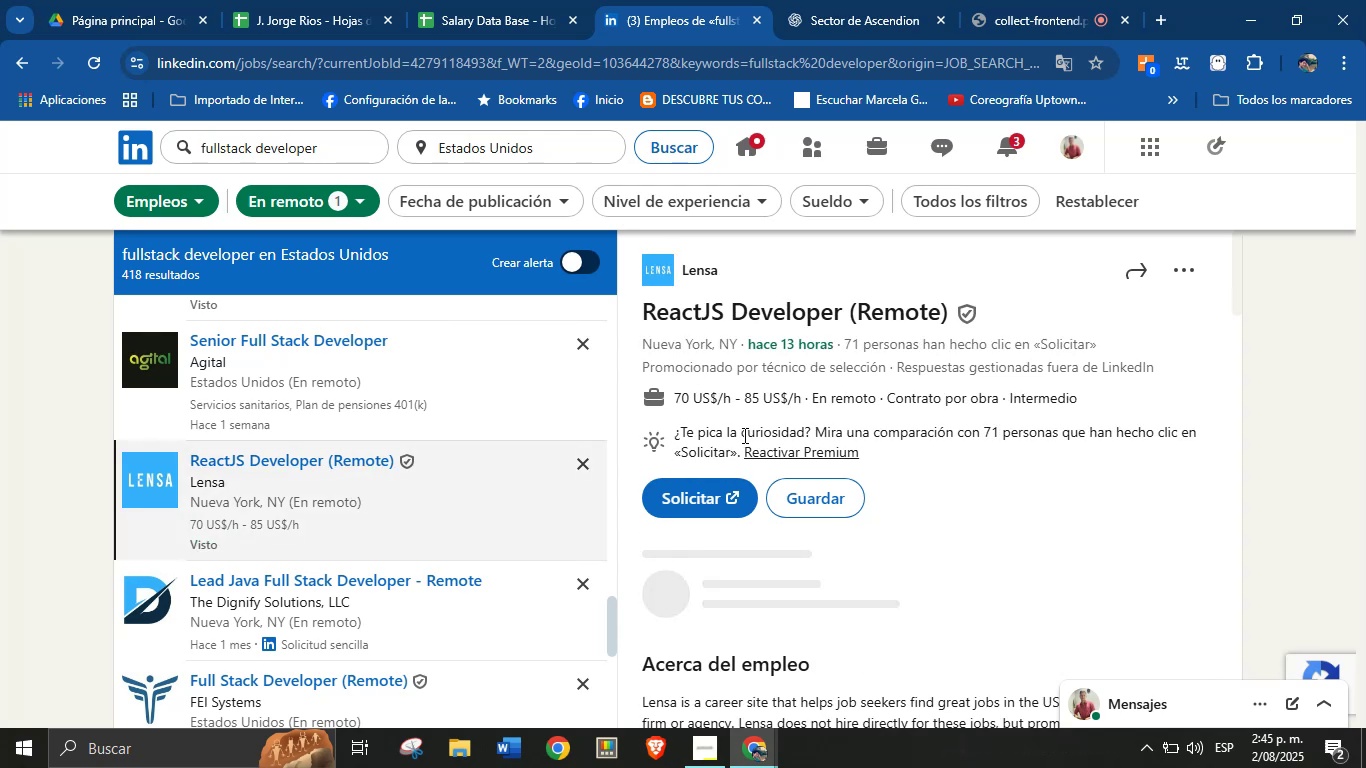 
wait(10.22)
 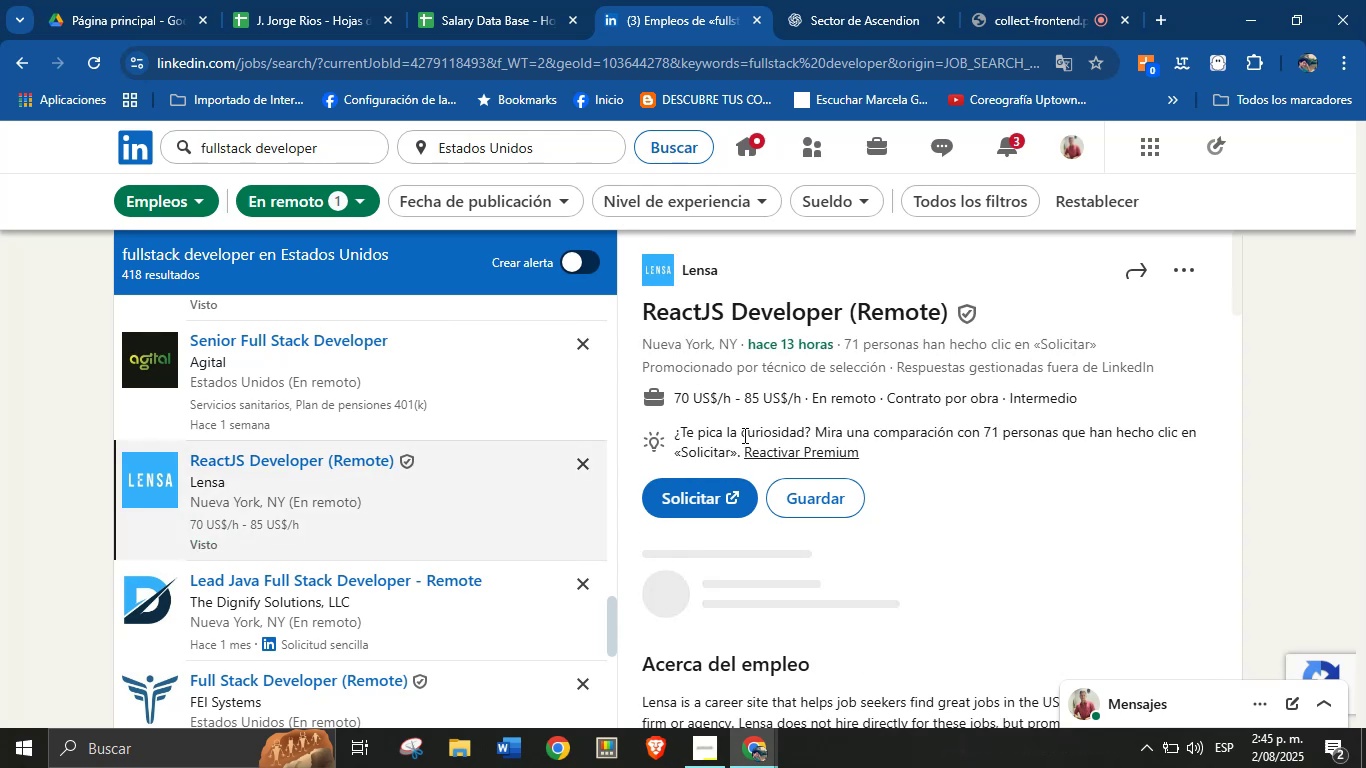 
left_click_drag(start_coordinate=[748, 280], to_coordinate=[683, 272])
 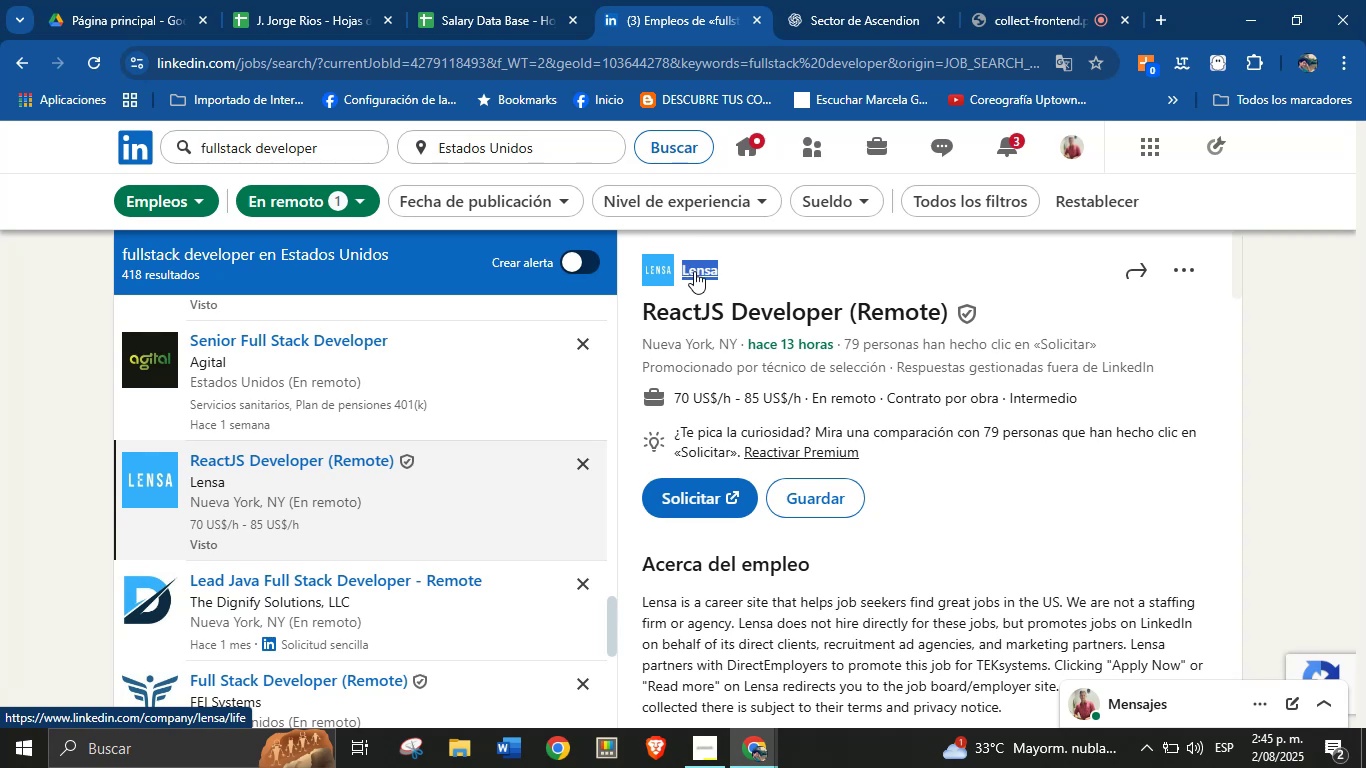 
key(Alt+Control+ControlLeft)
 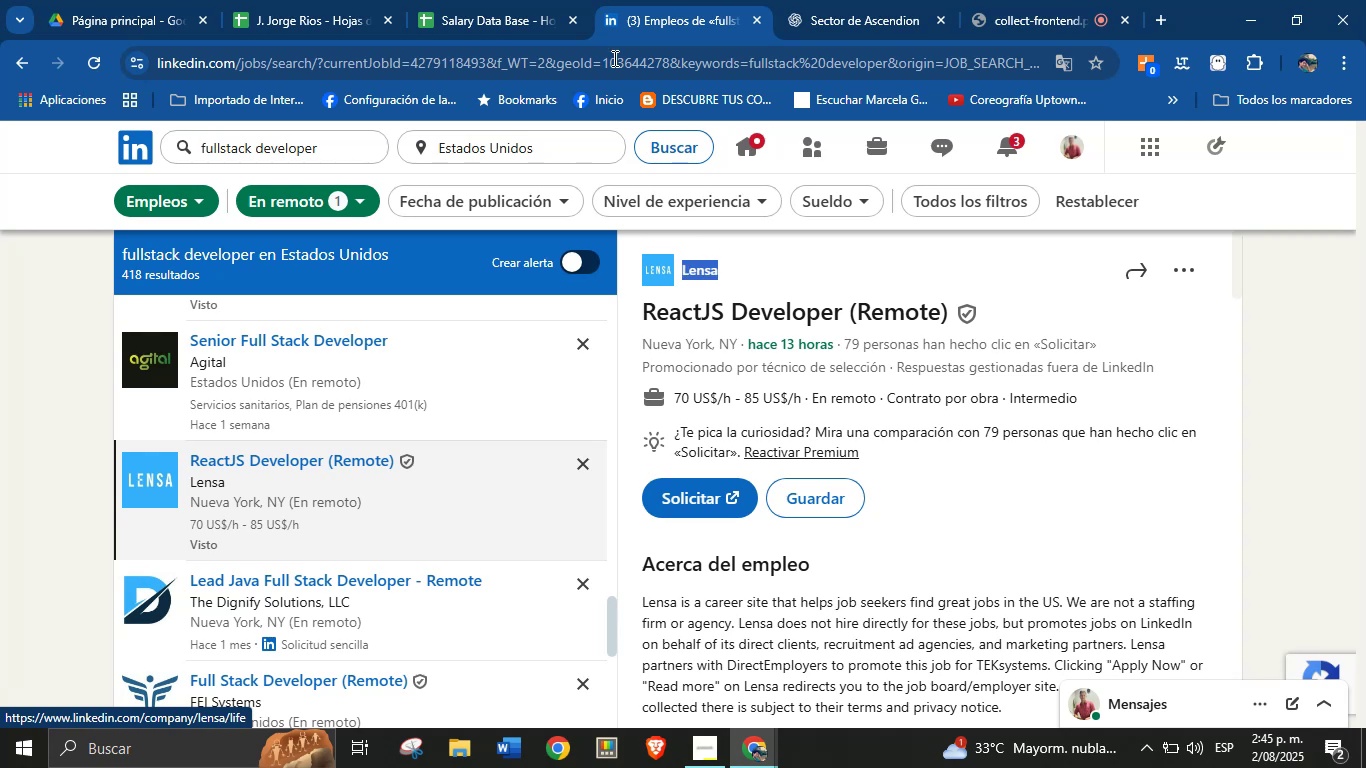 
key(Alt+AltLeft)
 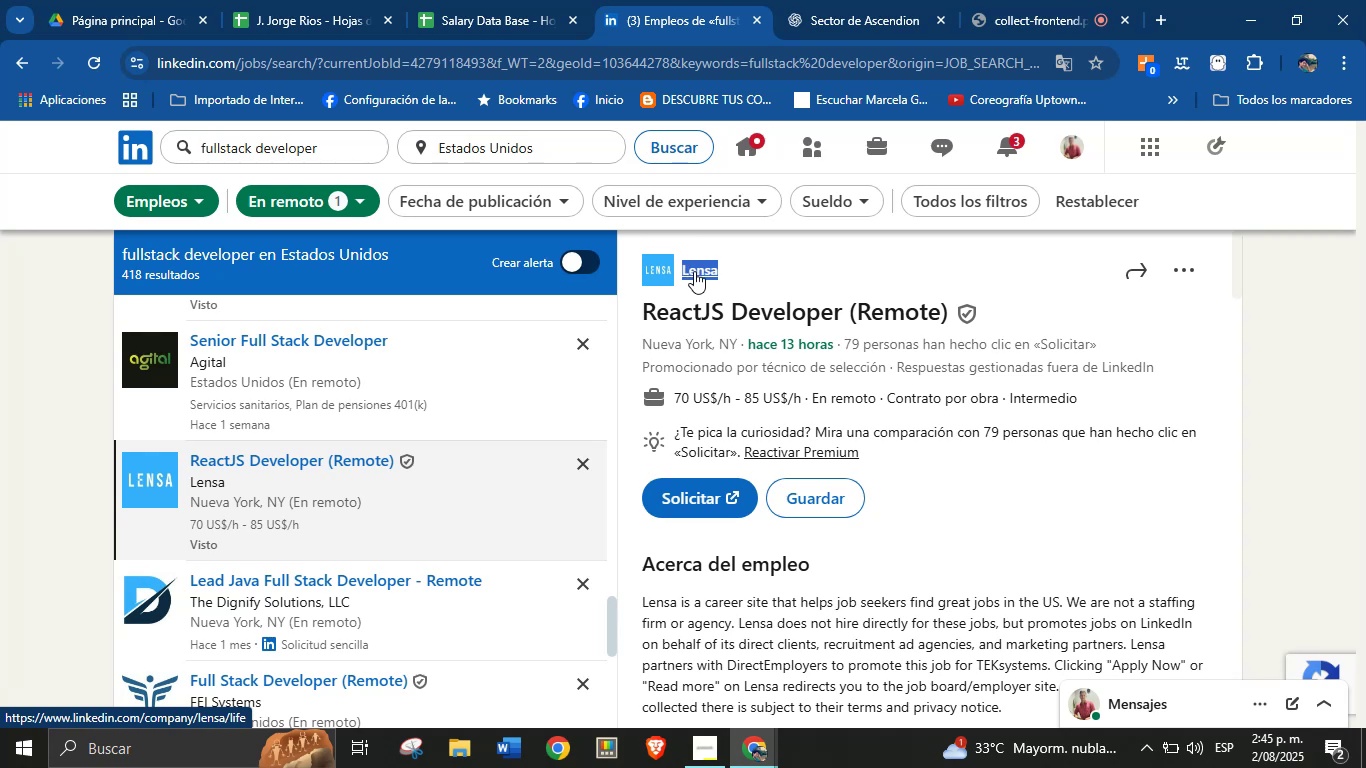 
key(Alt+Control+C)
 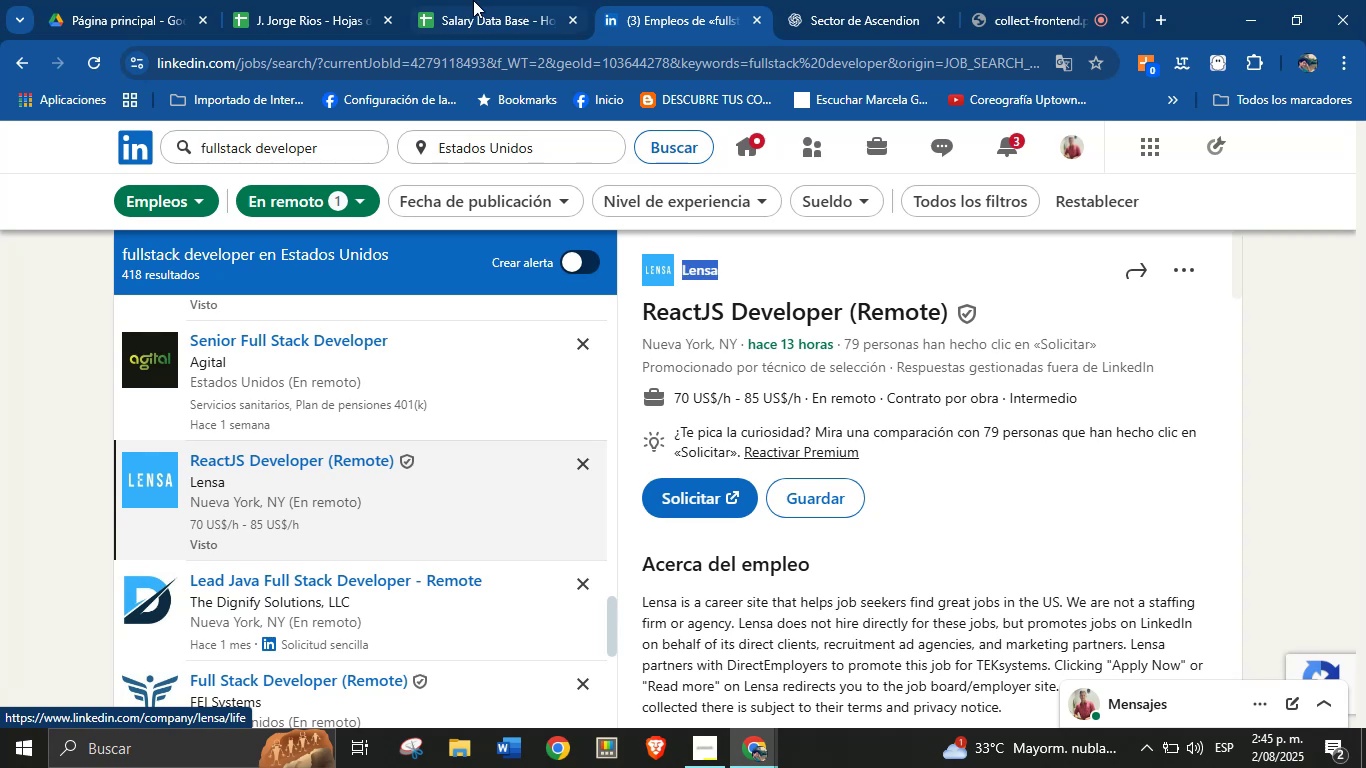 
left_click([473, 0])
 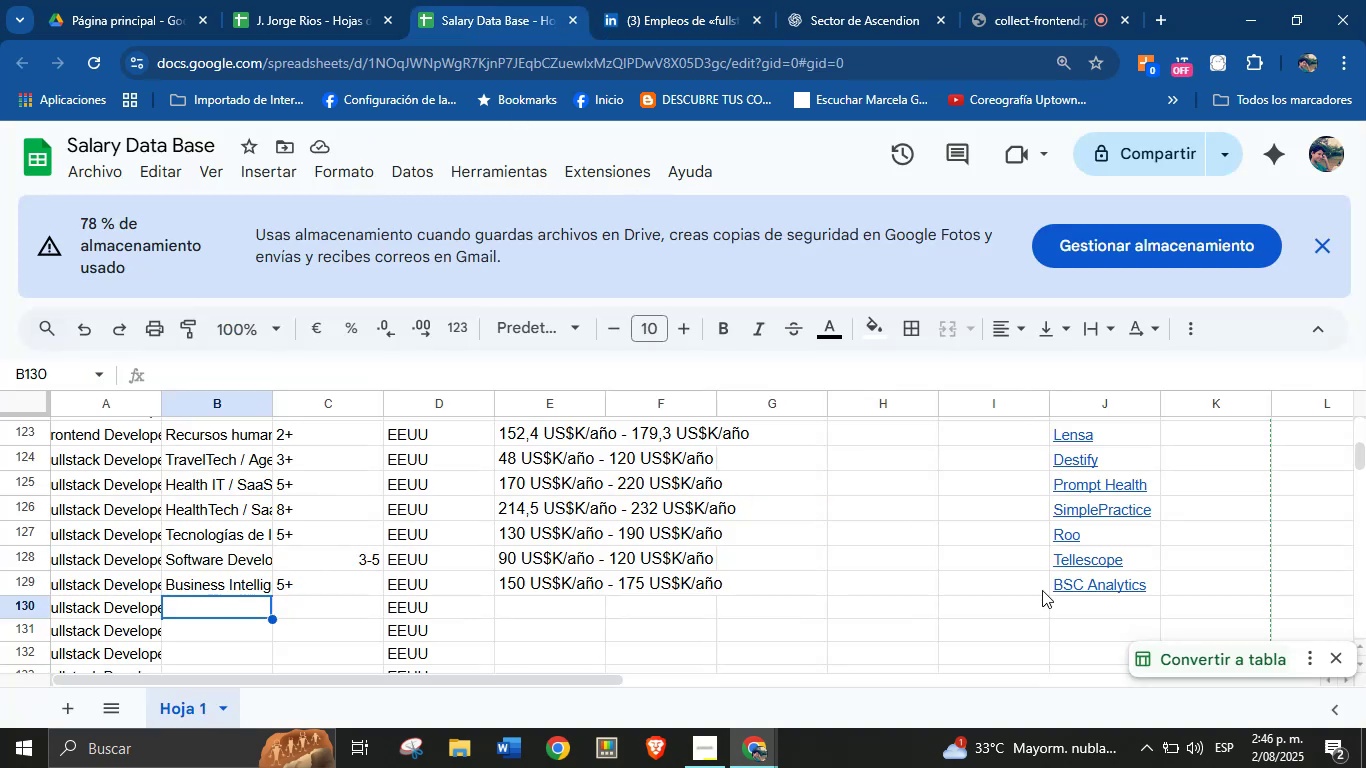 
left_click([1067, 599])
 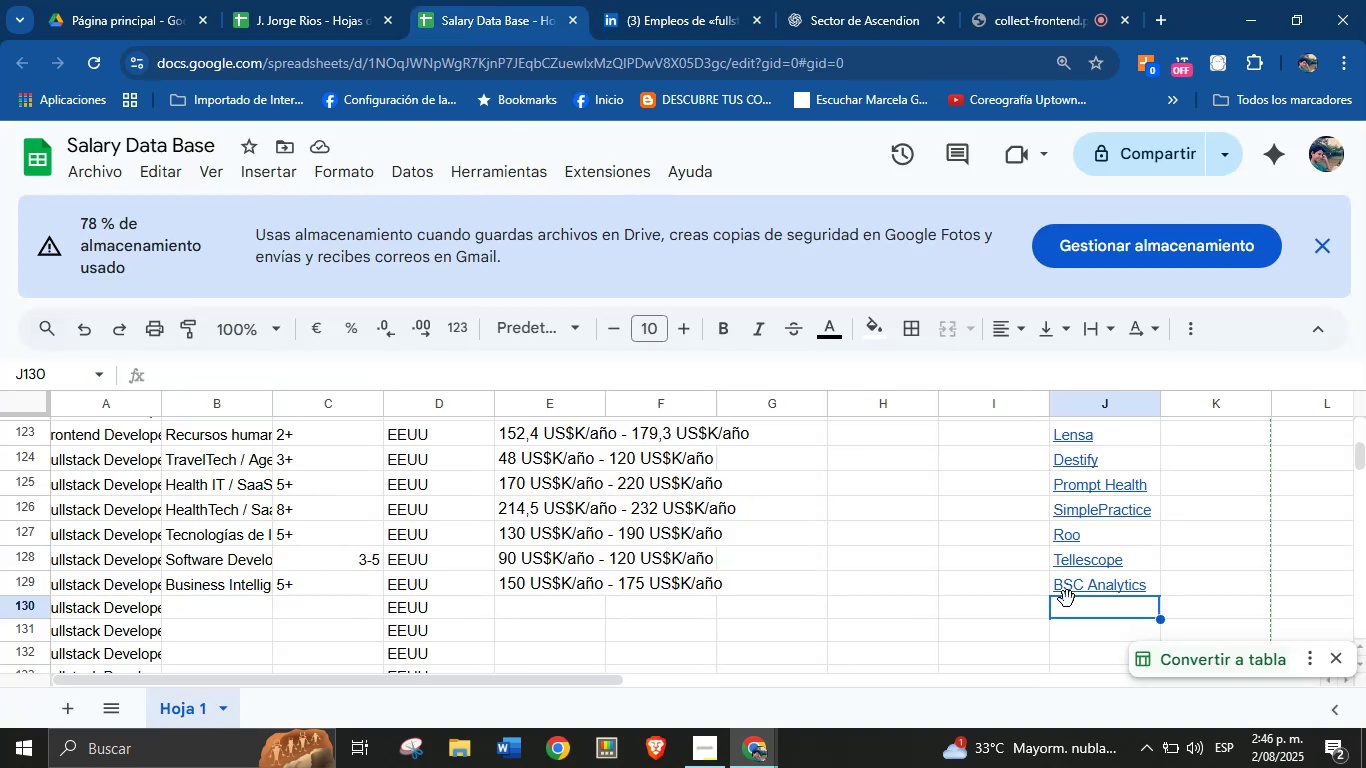 
key(Break)
 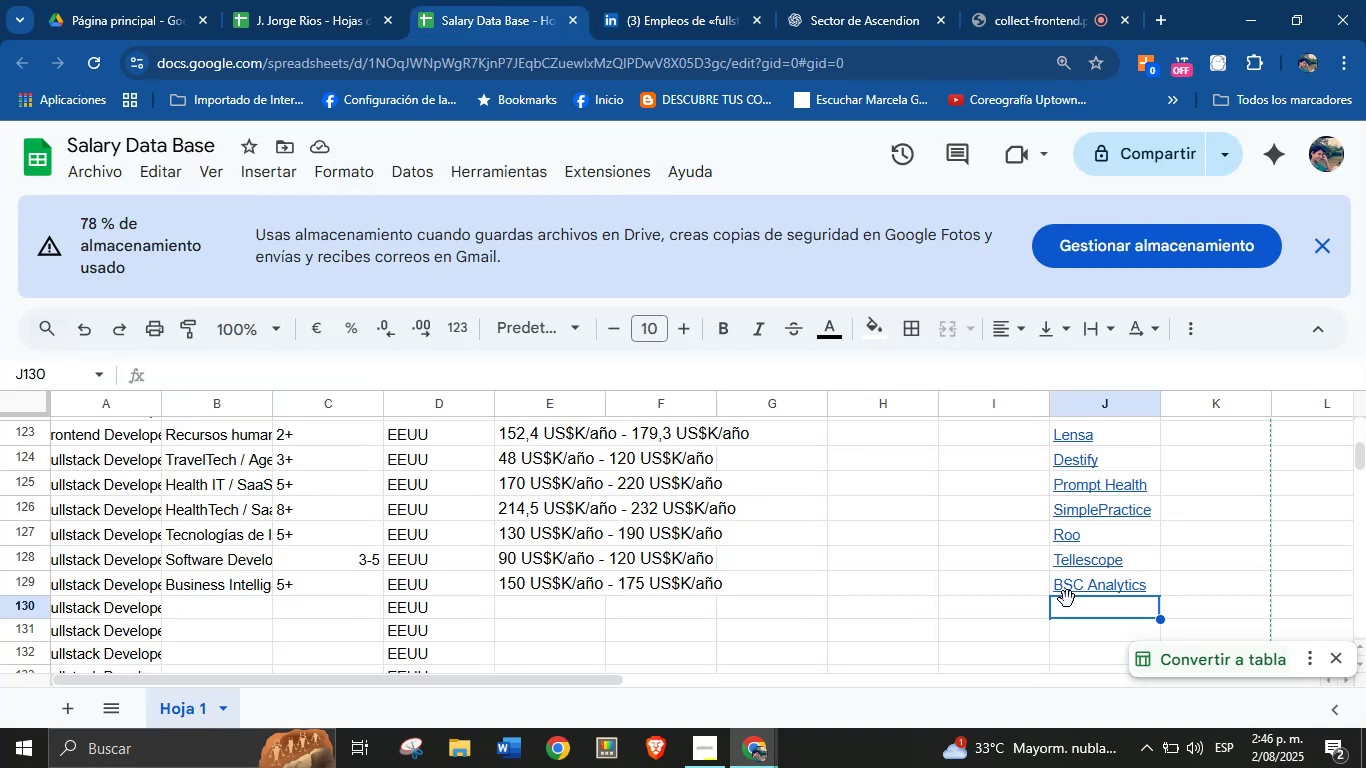 
key(Control+ControlLeft)
 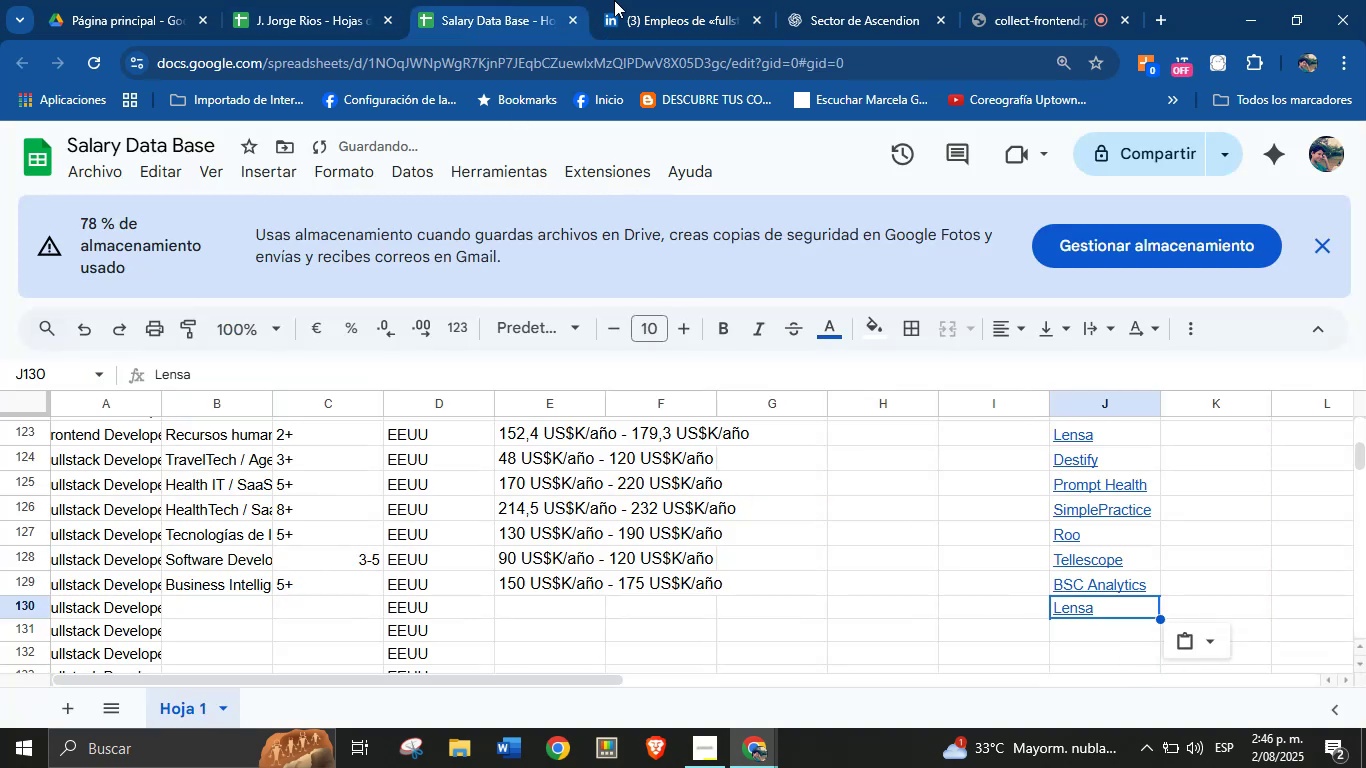 
key(Control+V)
 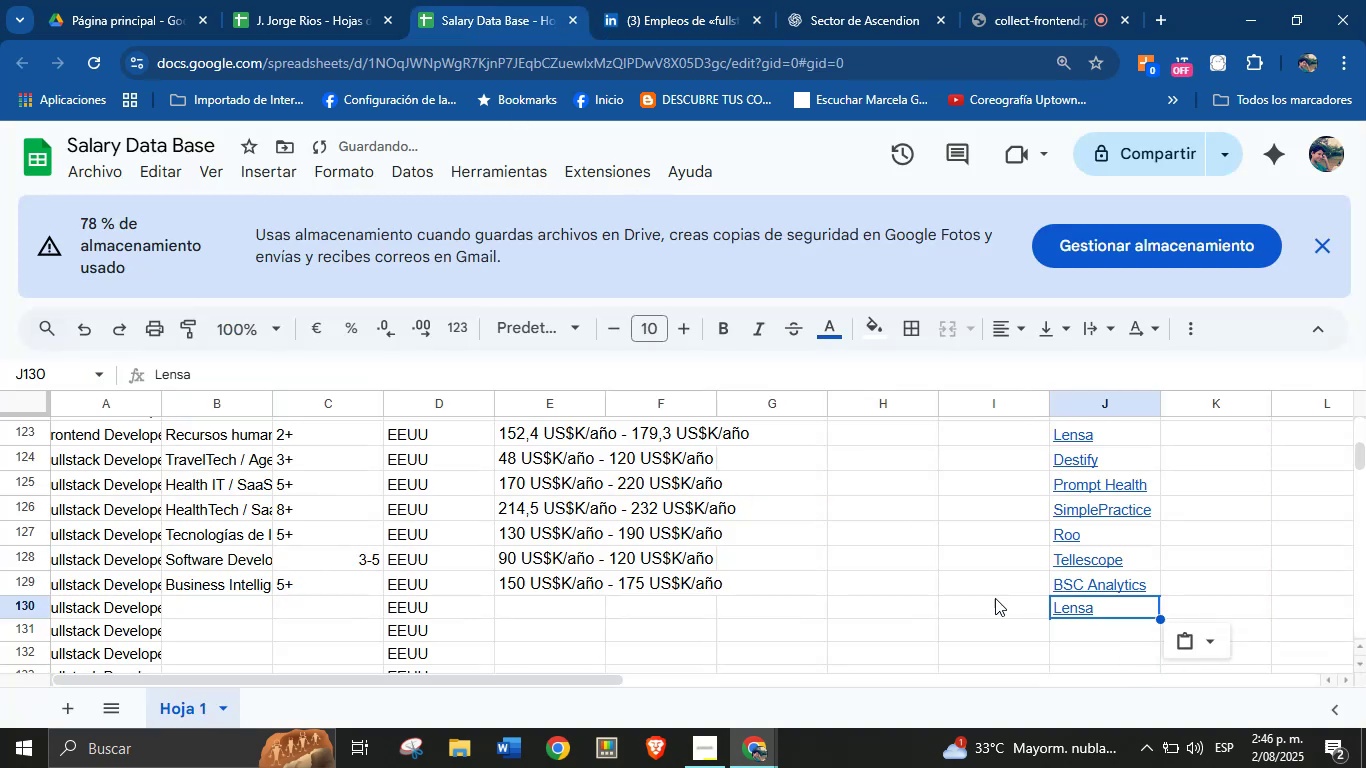 
left_click([649, 0])
 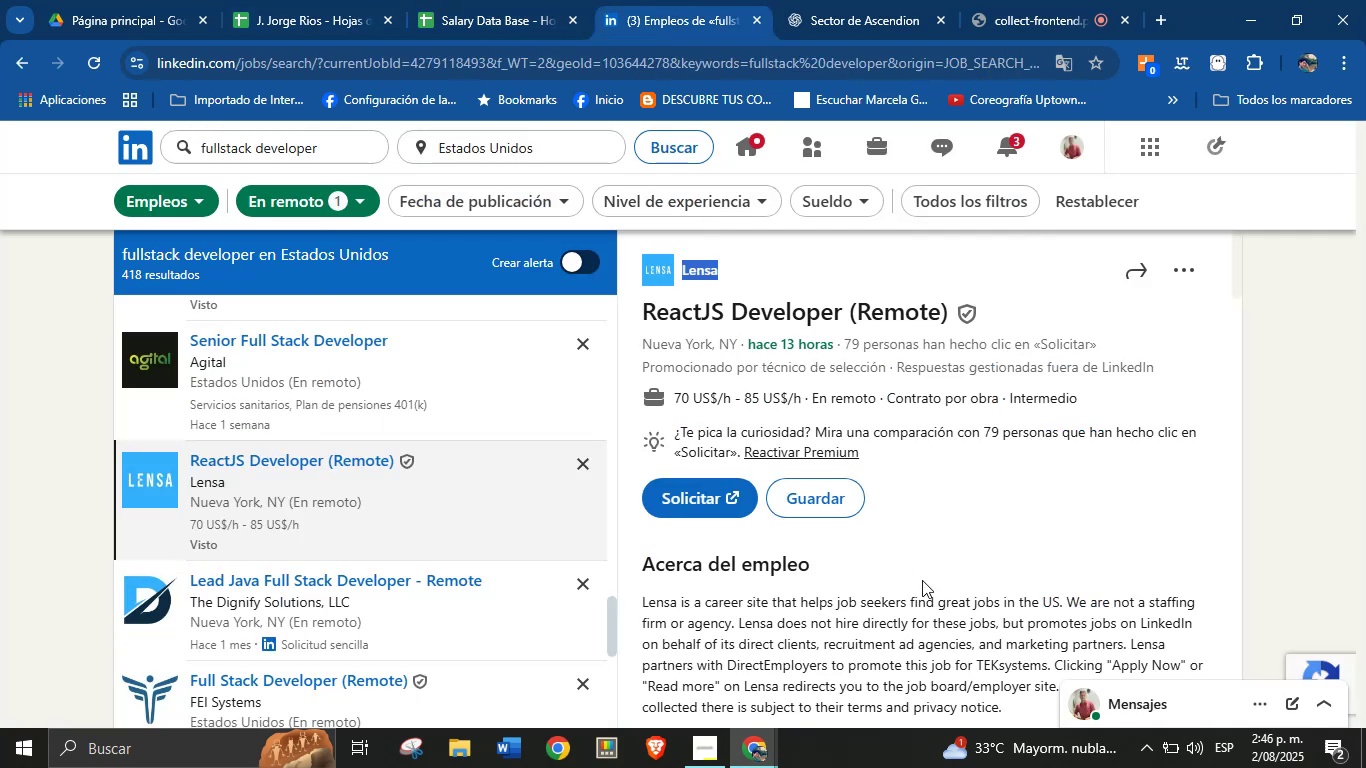 
left_click([924, 589])
 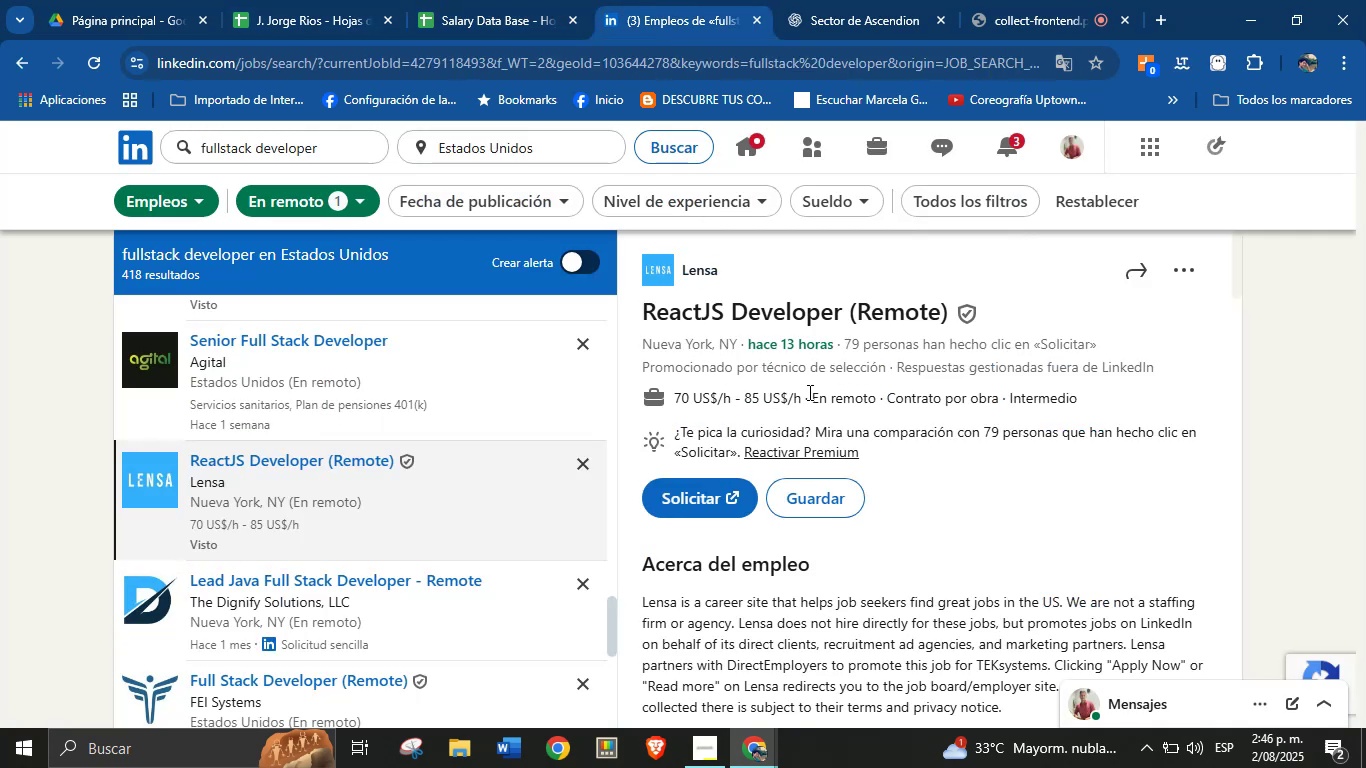 
left_click_drag(start_coordinate=[803, 398], to_coordinate=[669, 399])
 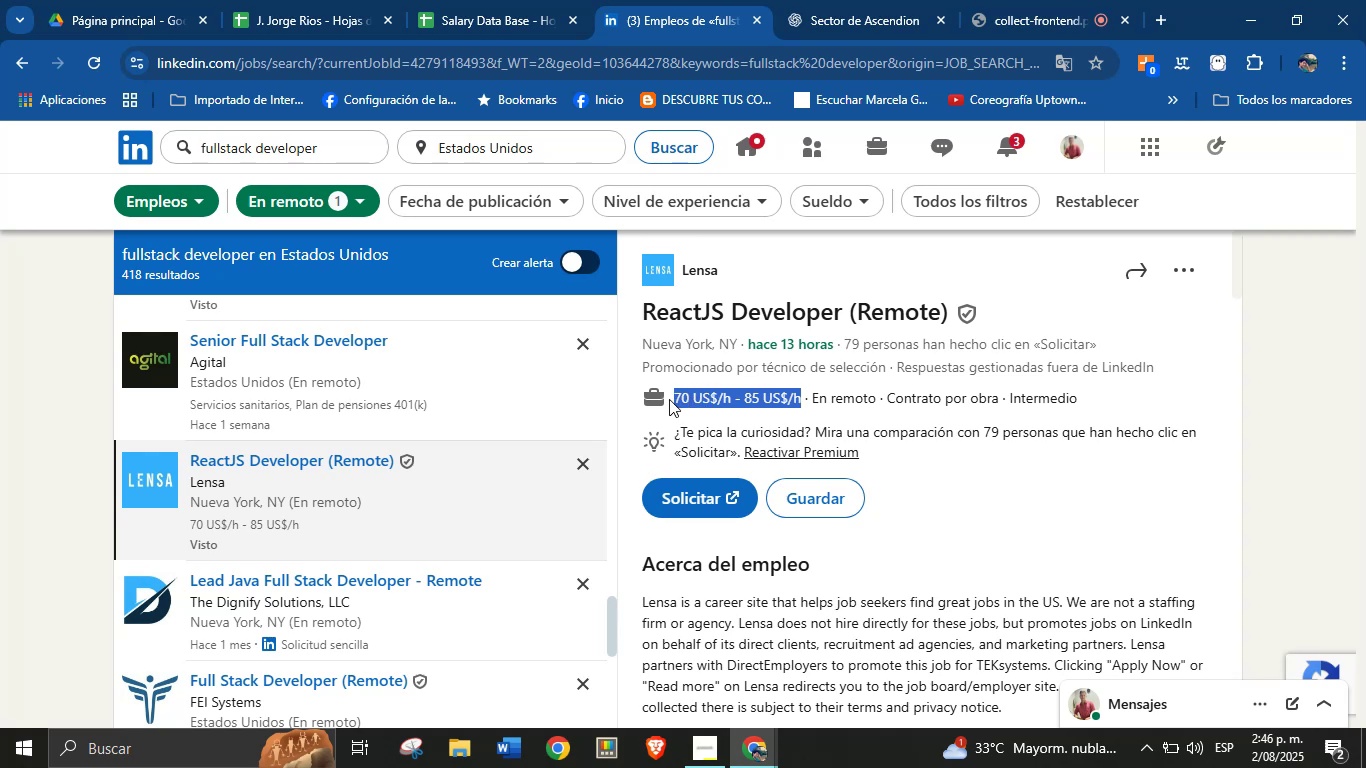 
key(Alt+AltLeft)
 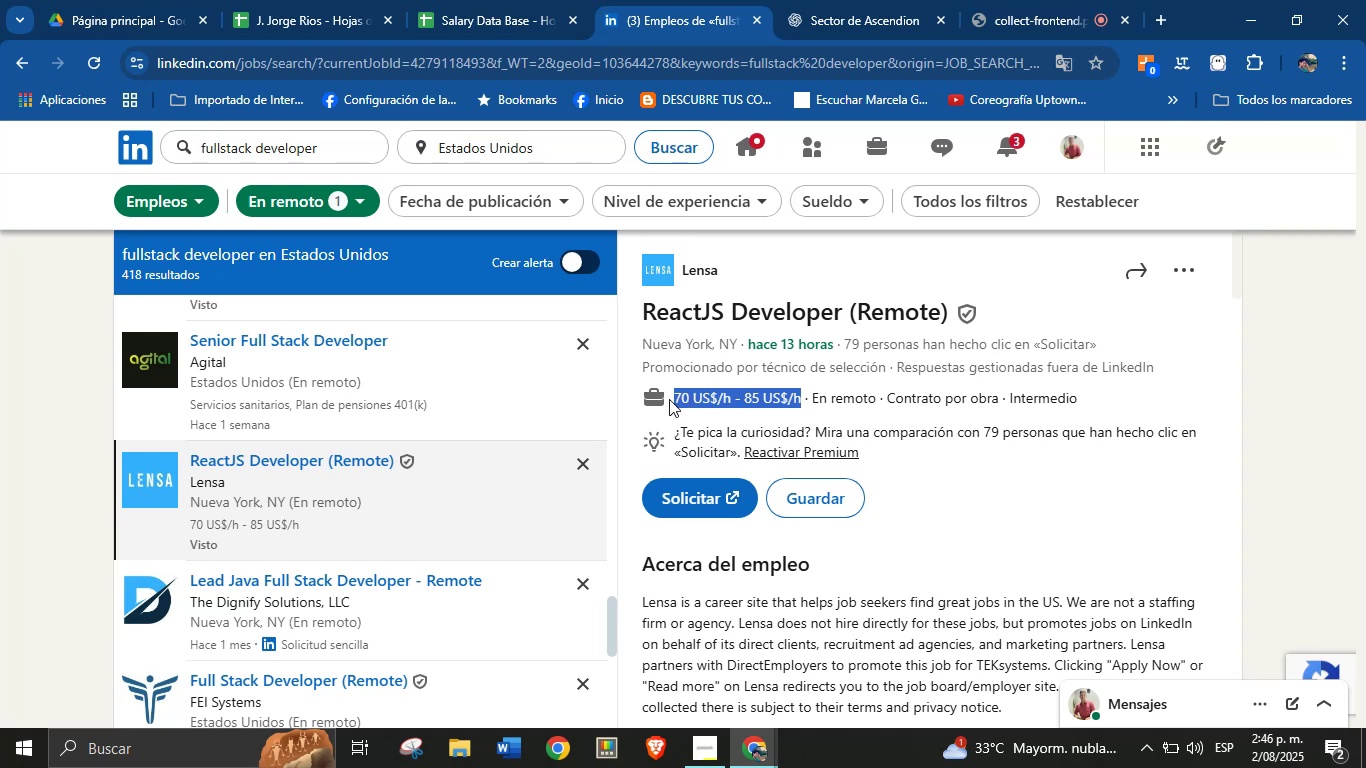 
key(Alt+Control+ControlLeft)
 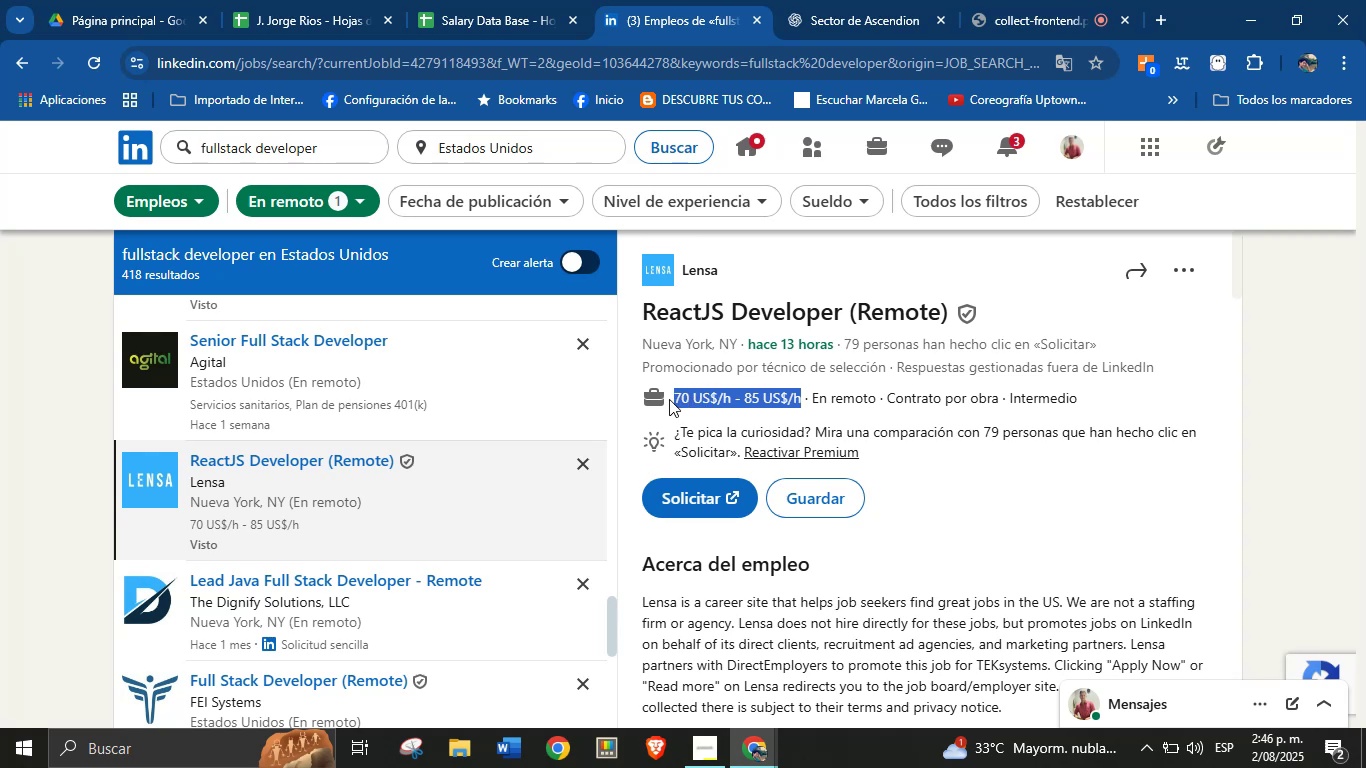 
key(Alt+Control+C)
 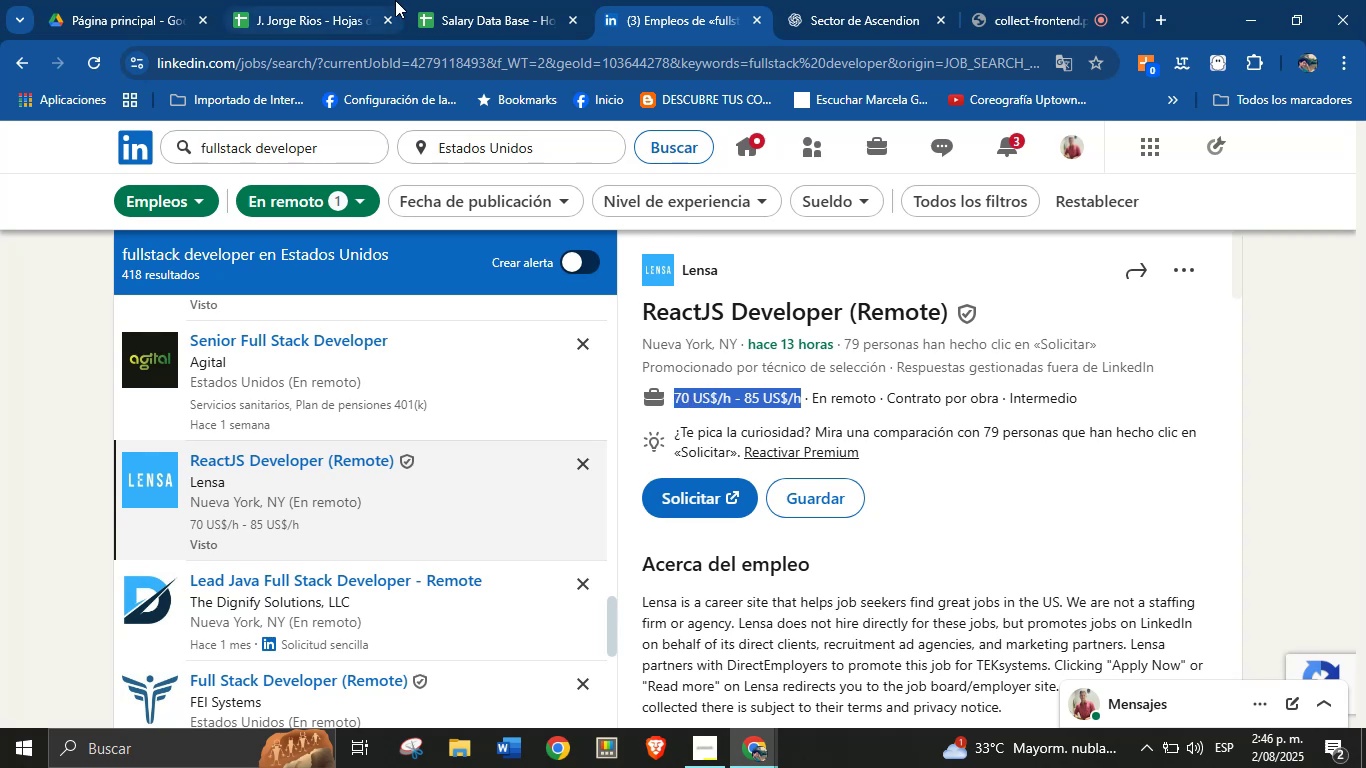 
left_click([511, 0])
 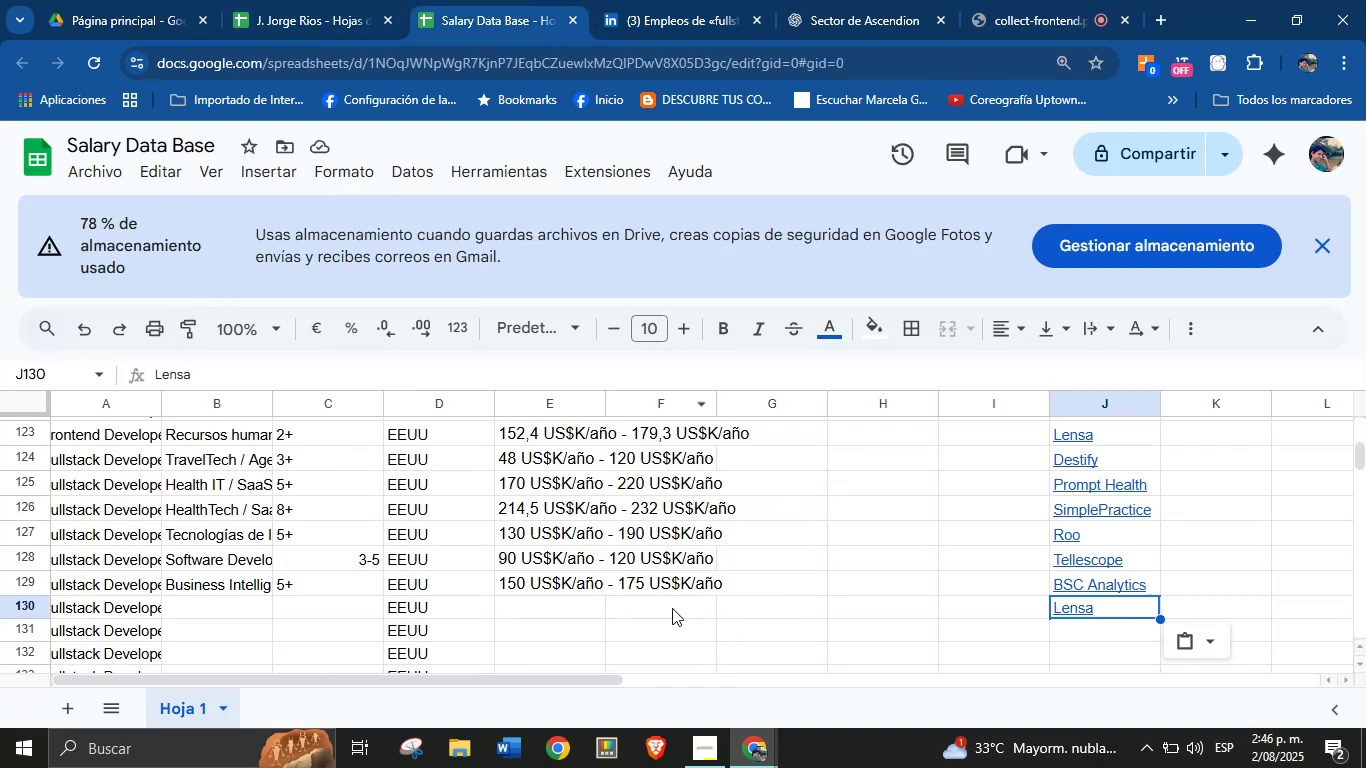 
left_click([663, 604])
 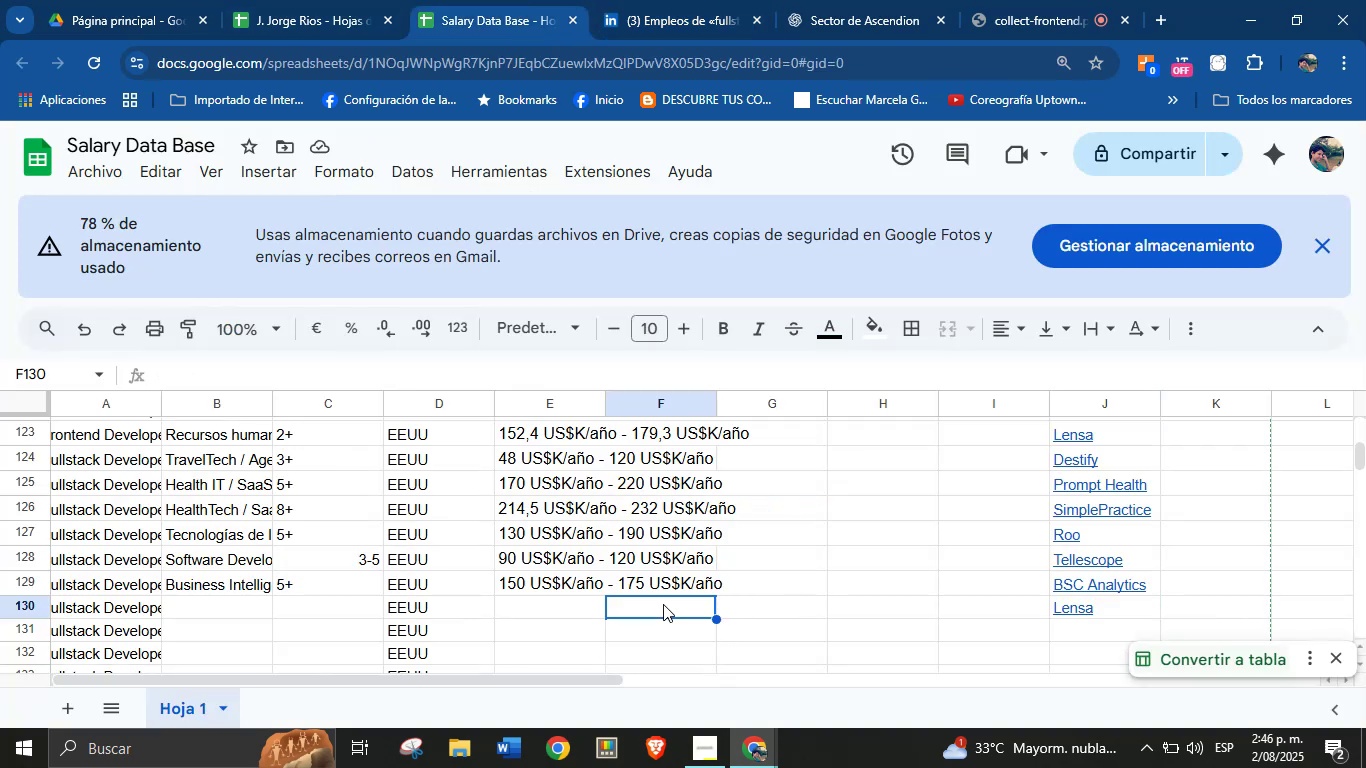 
key(Break)
 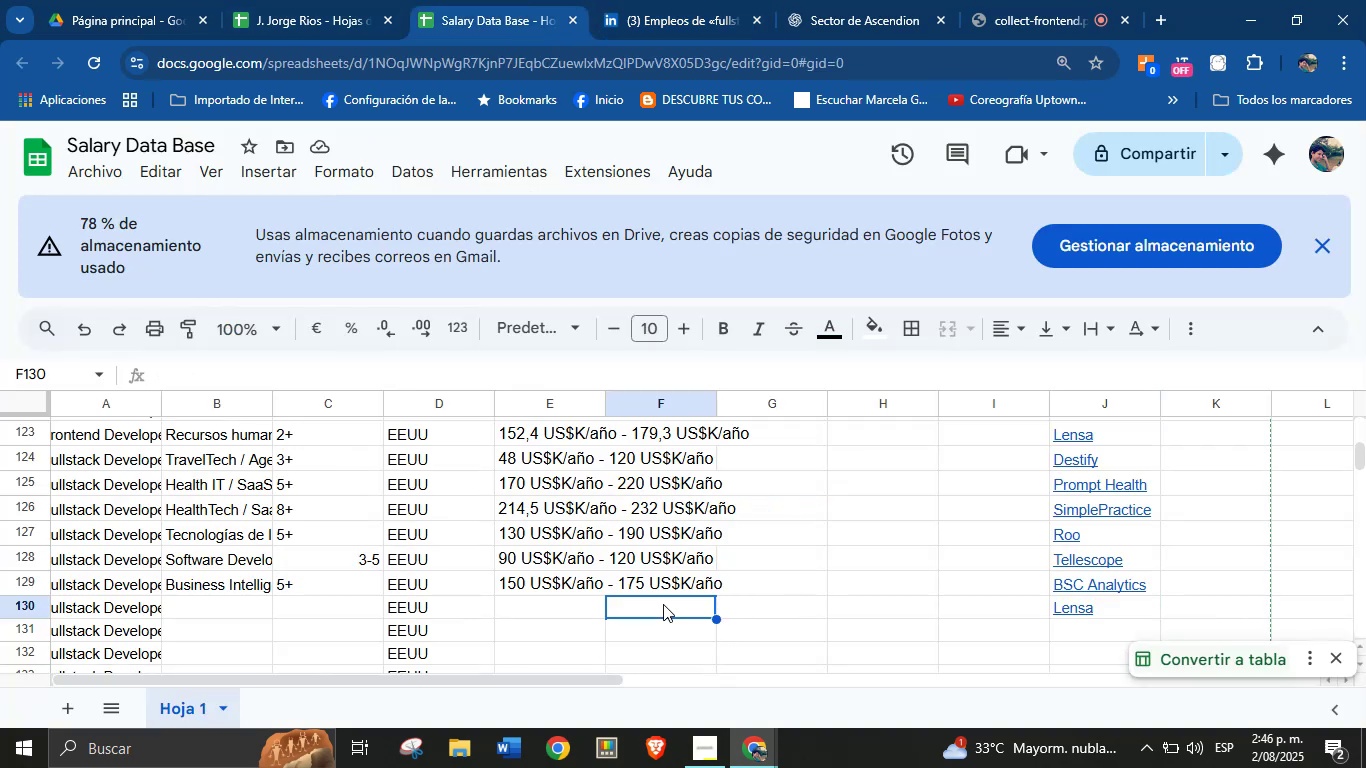 
key(Control+ControlLeft)
 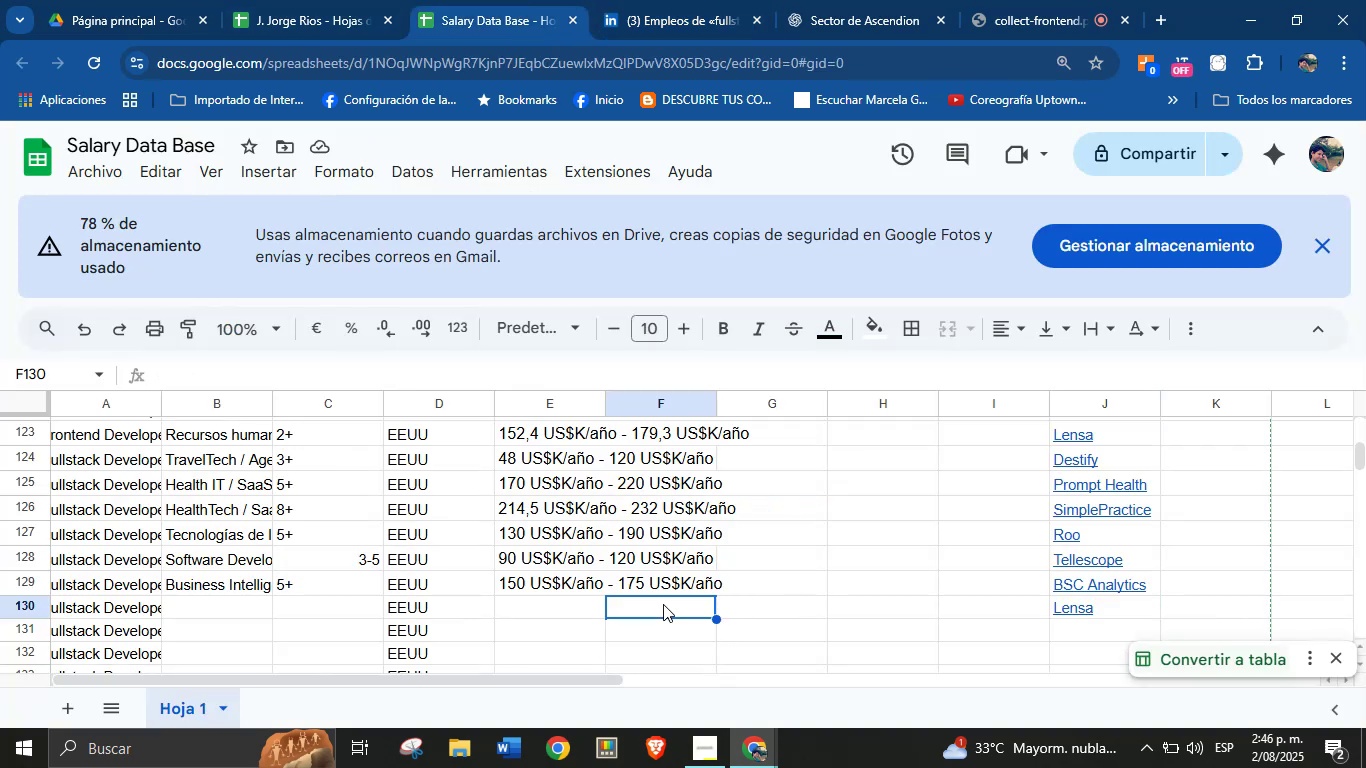 
key(Control+V)
 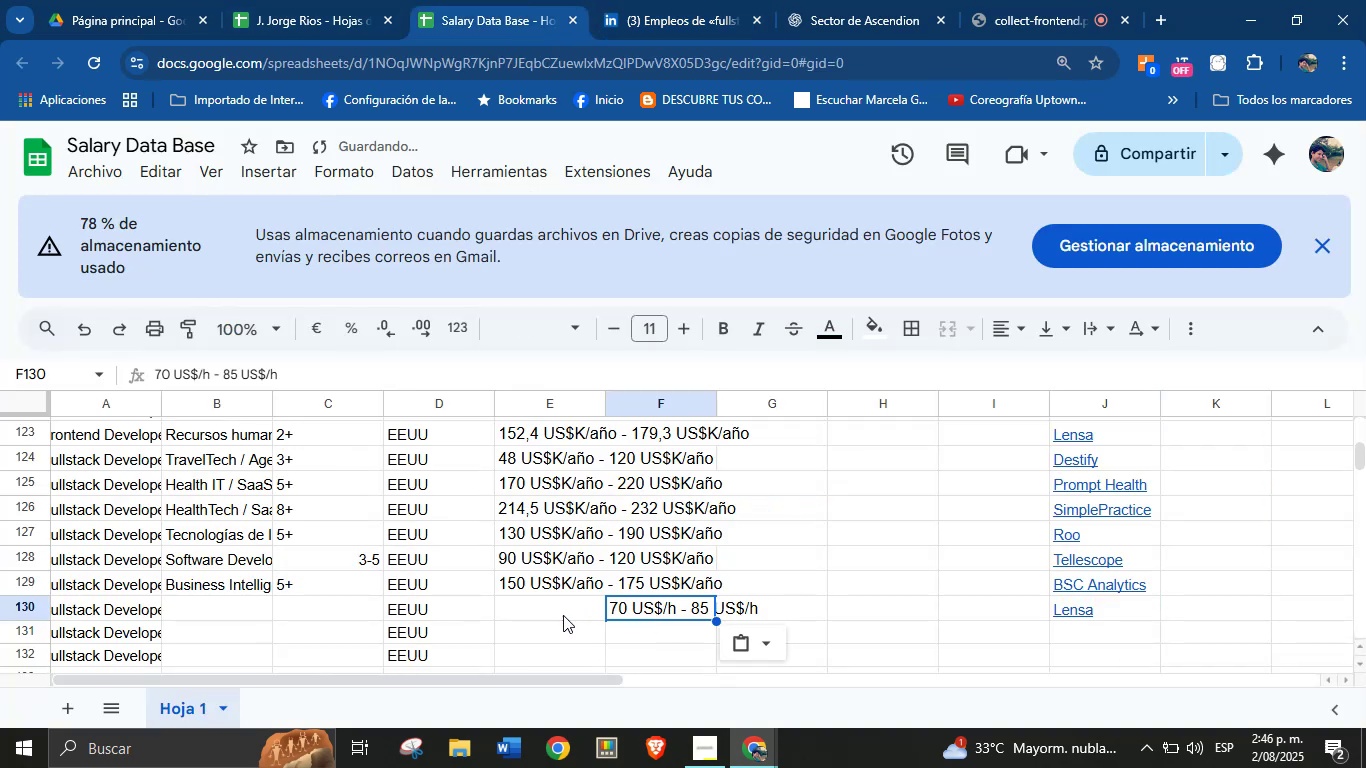 
left_click([561, 613])
 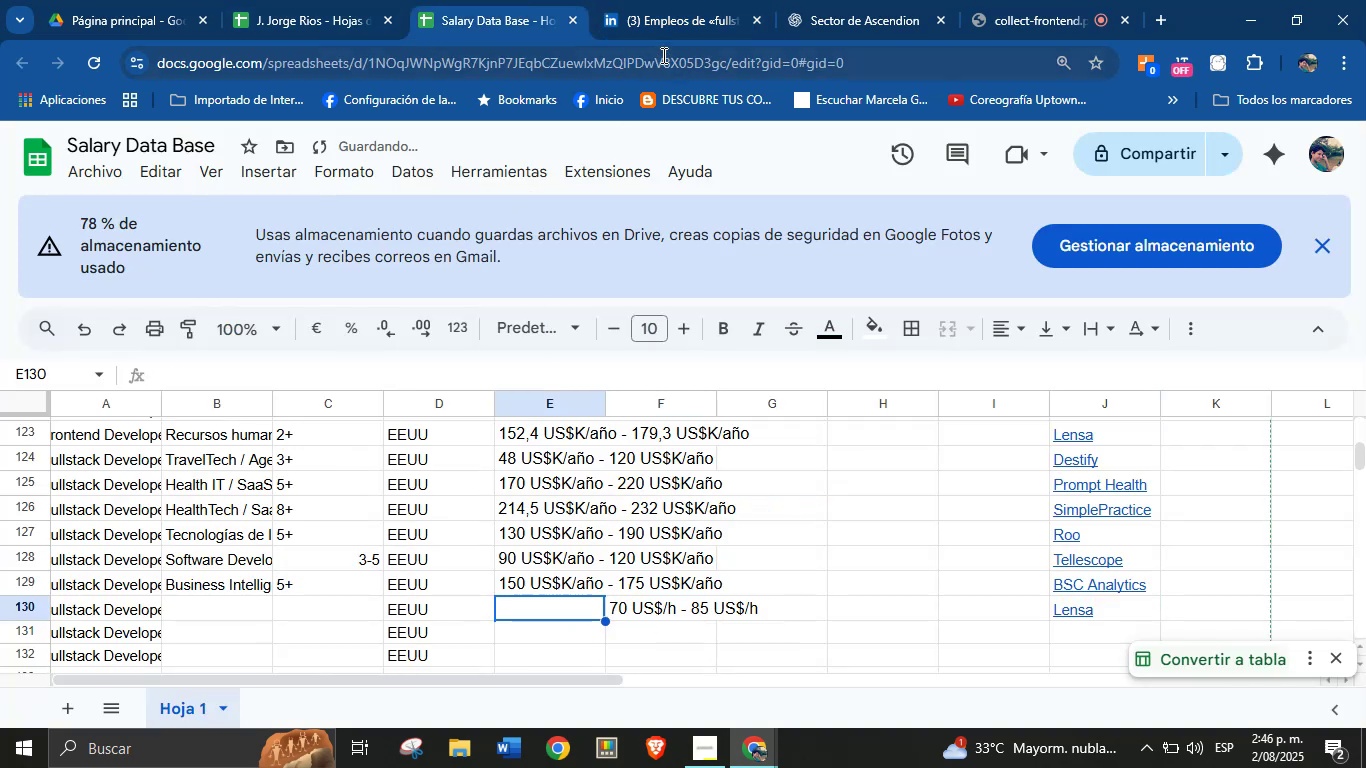 
left_click([662, 0])
 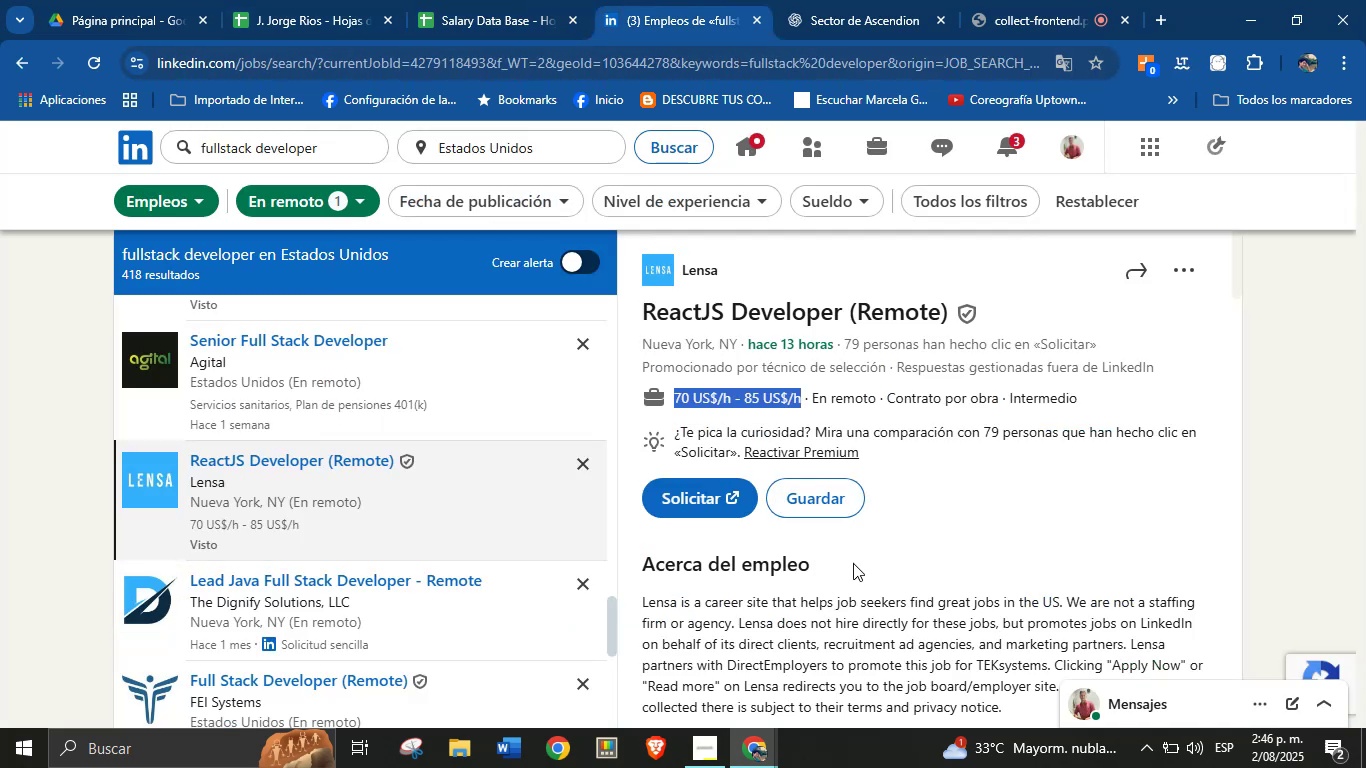 
left_click([863, 597])
 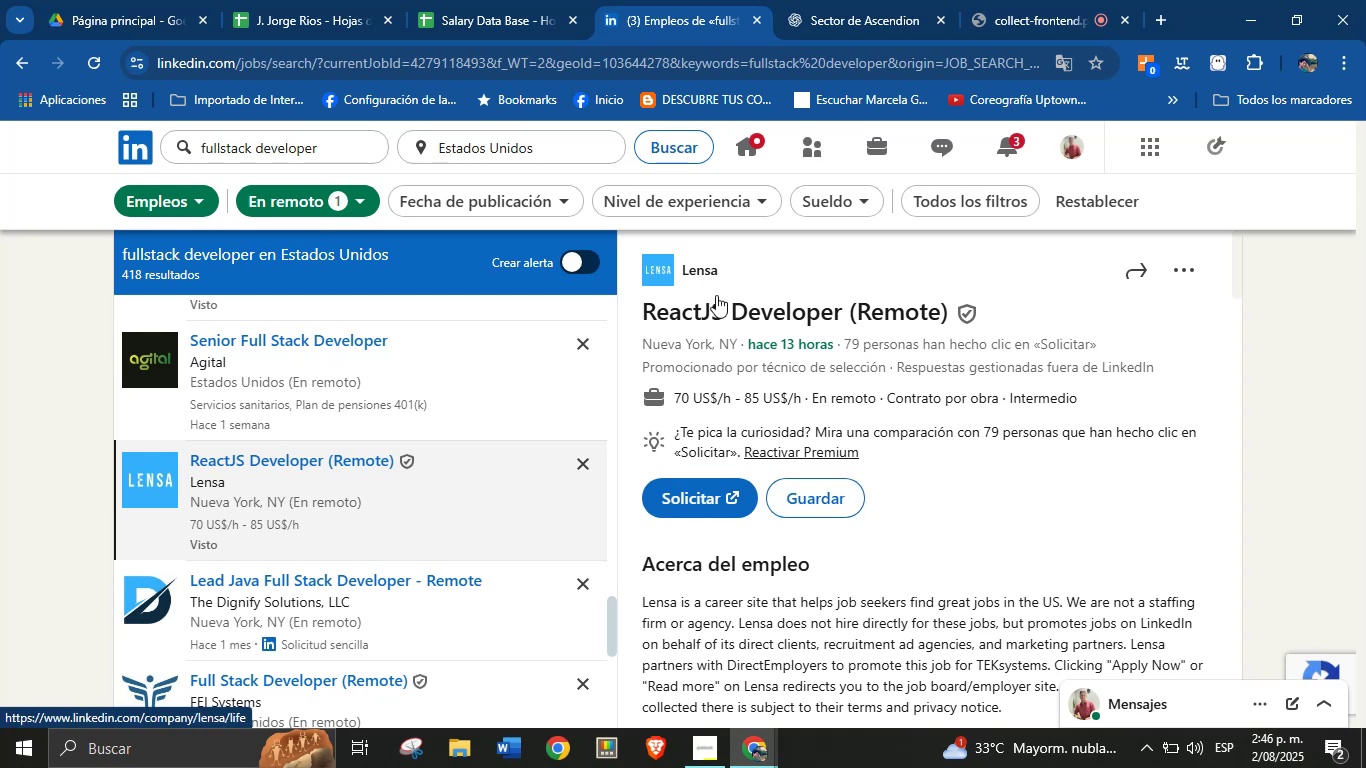 
wait(7.38)
 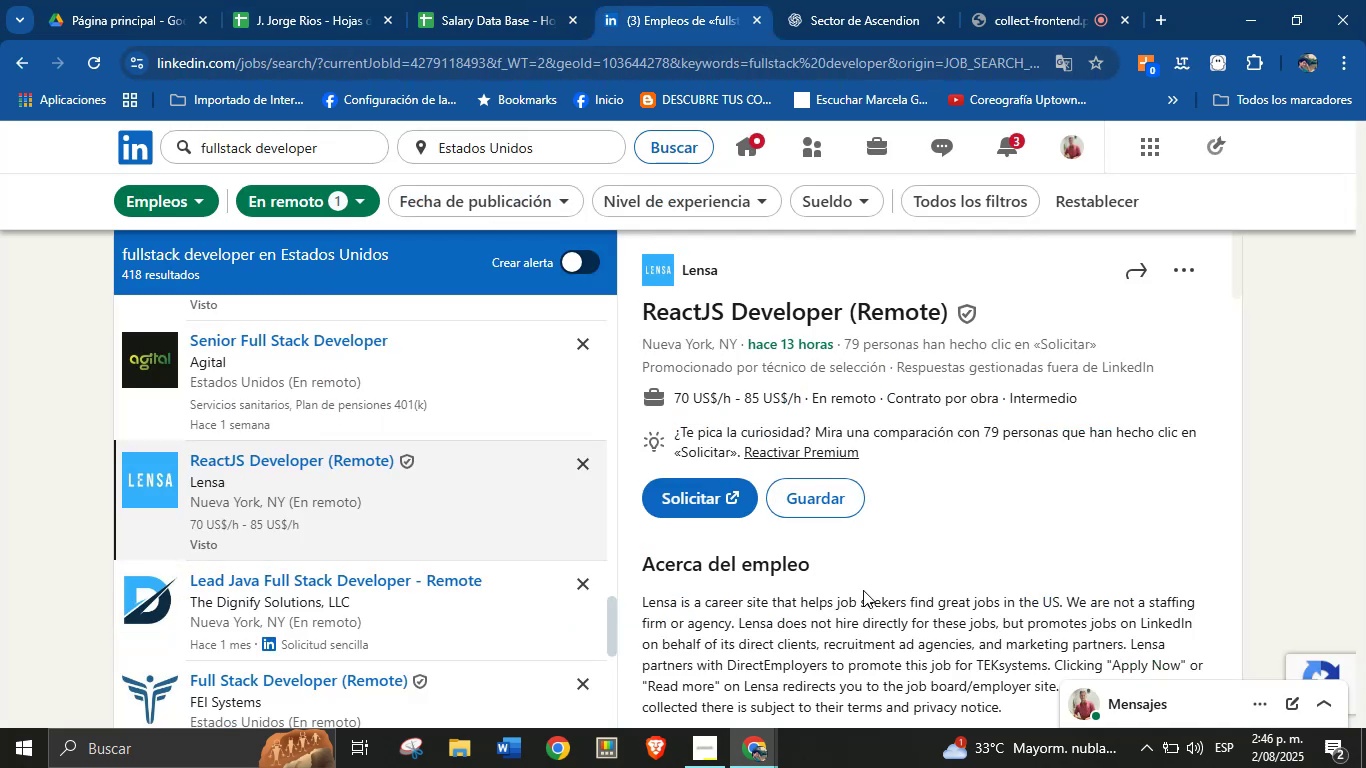 
left_click([466, 0])
 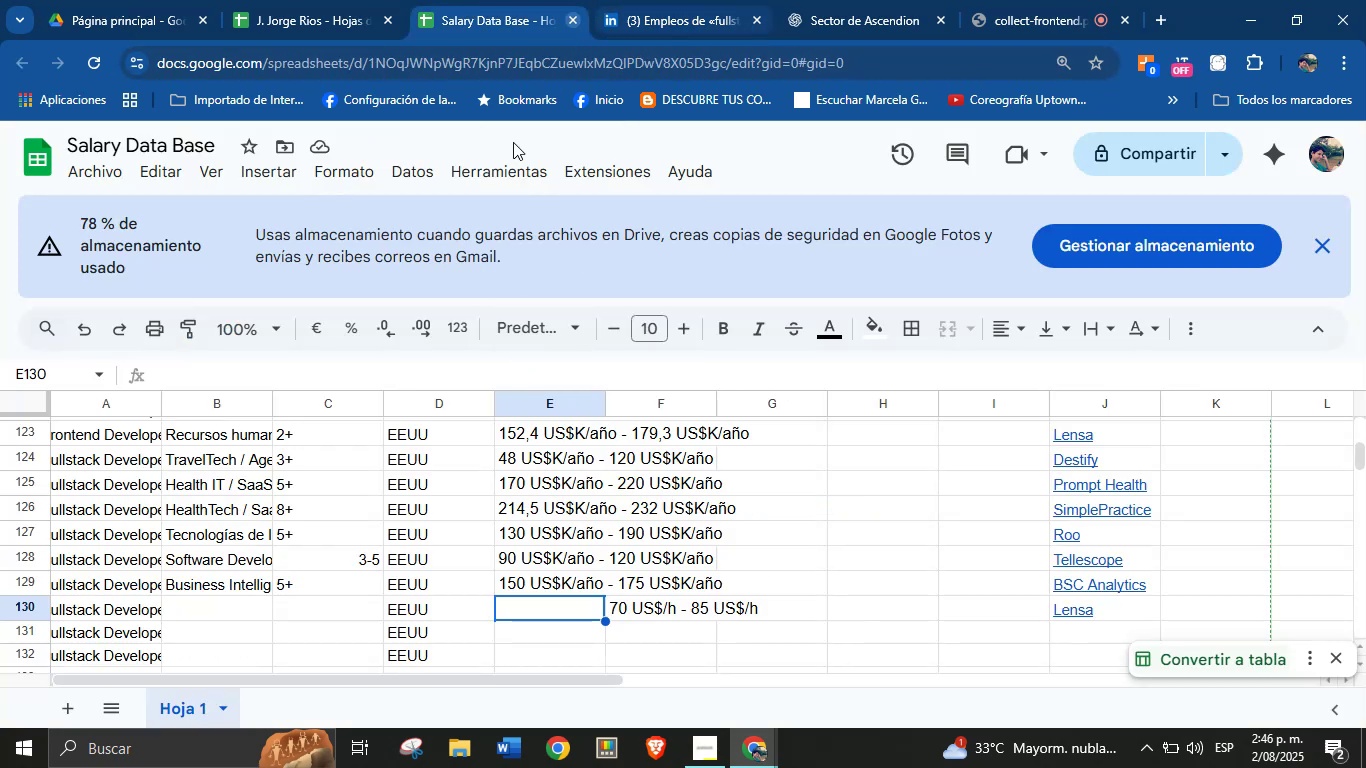 
left_click([310, 615])
 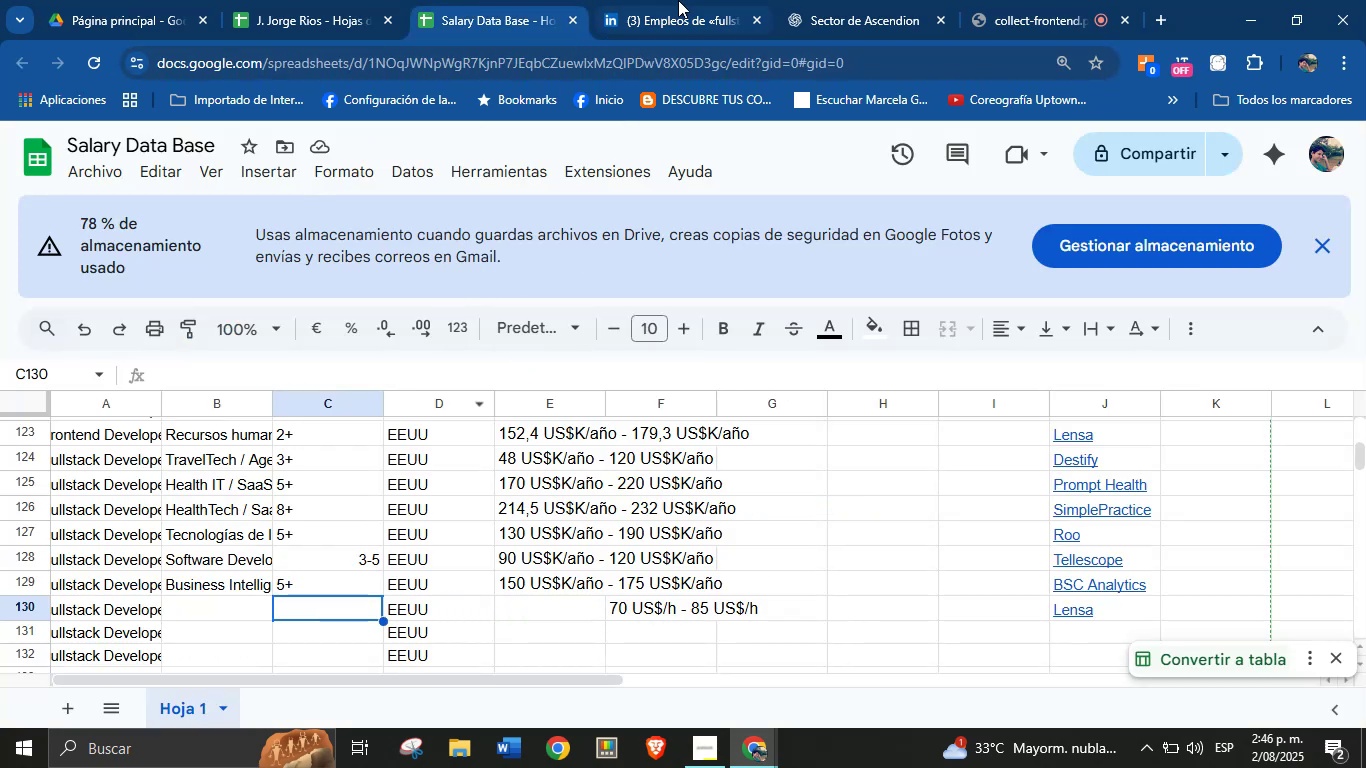 
left_click([697, 0])
 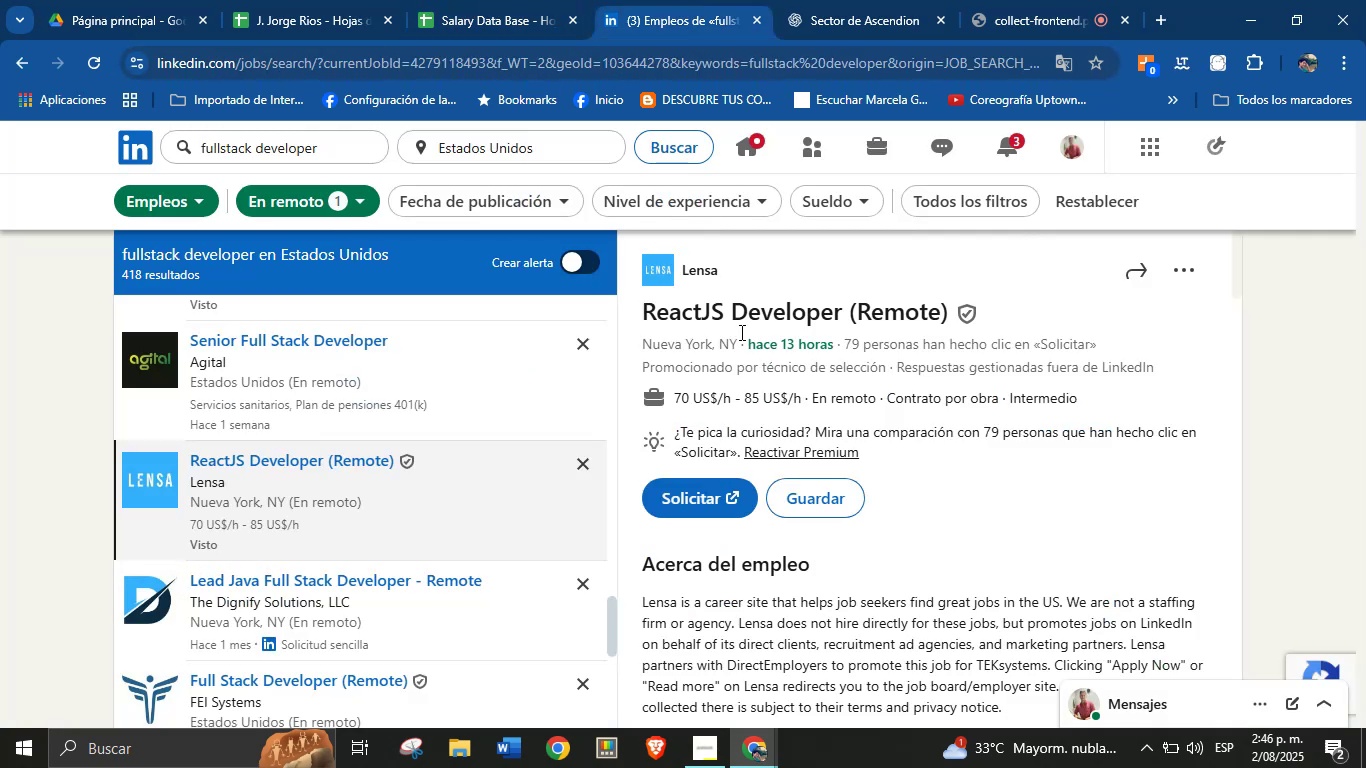 
scroll: coordinate [819, 495], scroll_direction: down, amount: 1.0
 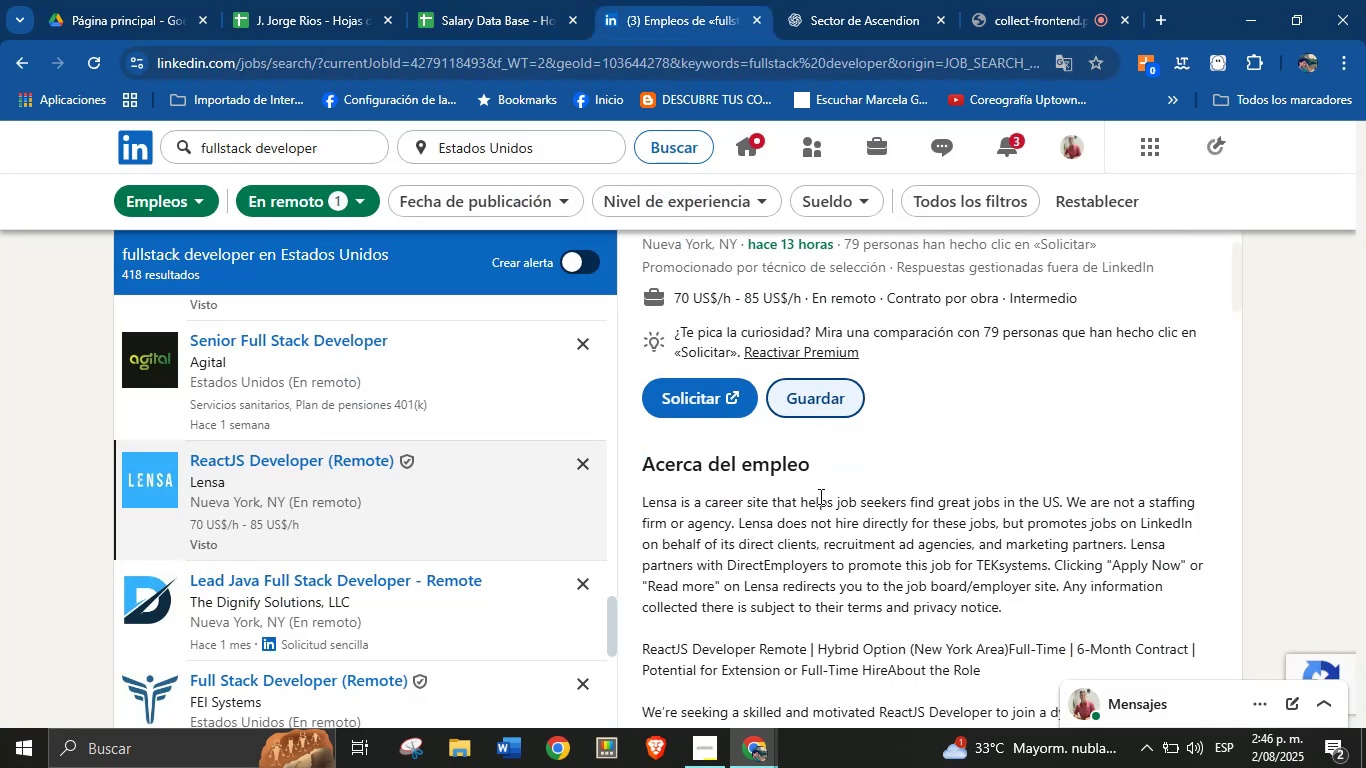 
scroll: coordinate [819, 496], scroll_direction: up, amount: 1.0
 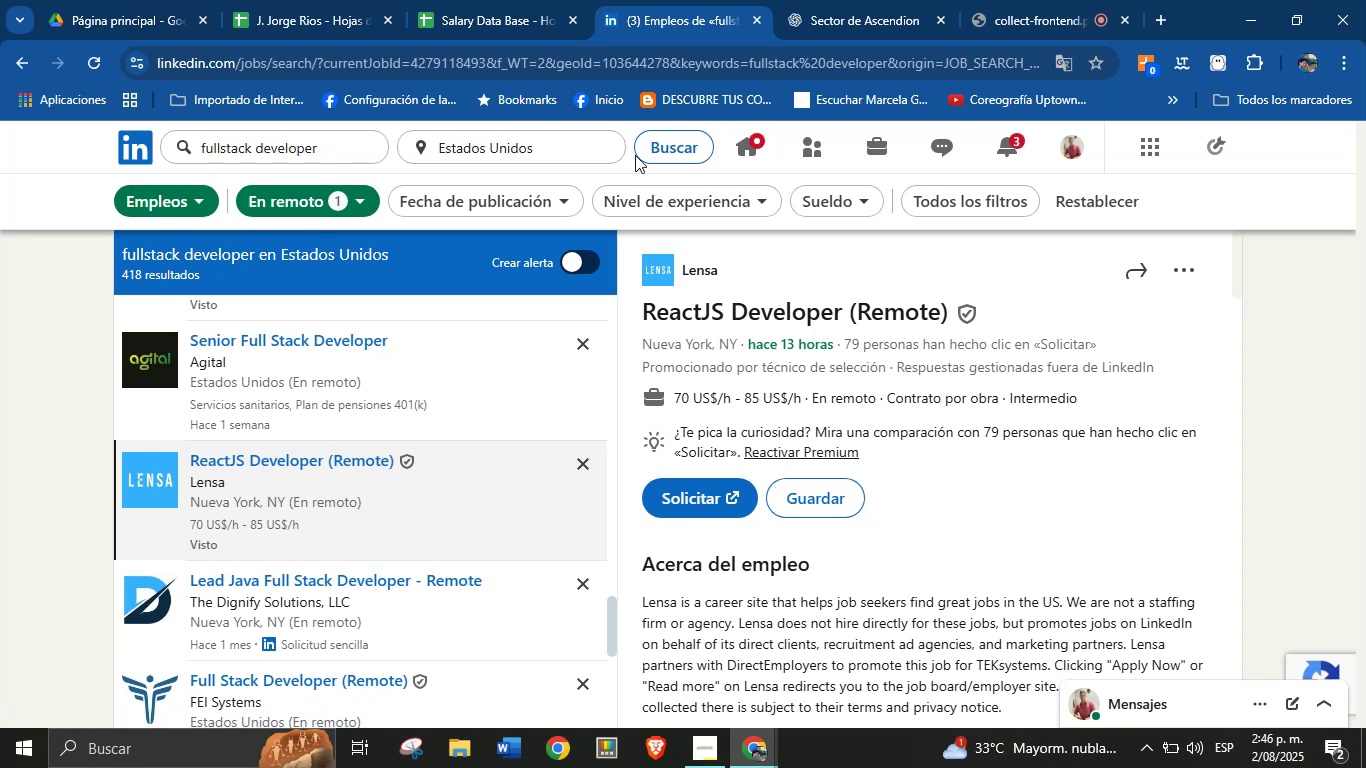 
left_click([486, 0])
 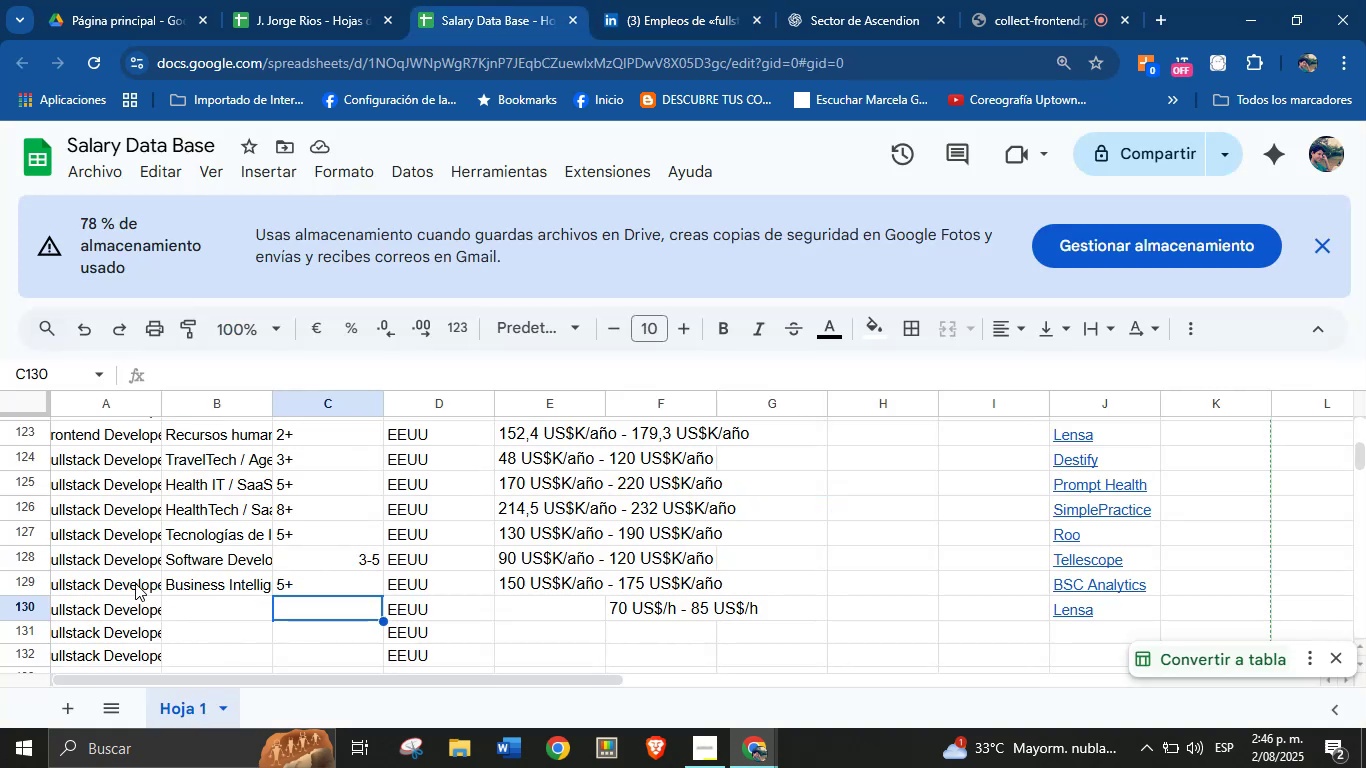 
left_click([134, 583])
 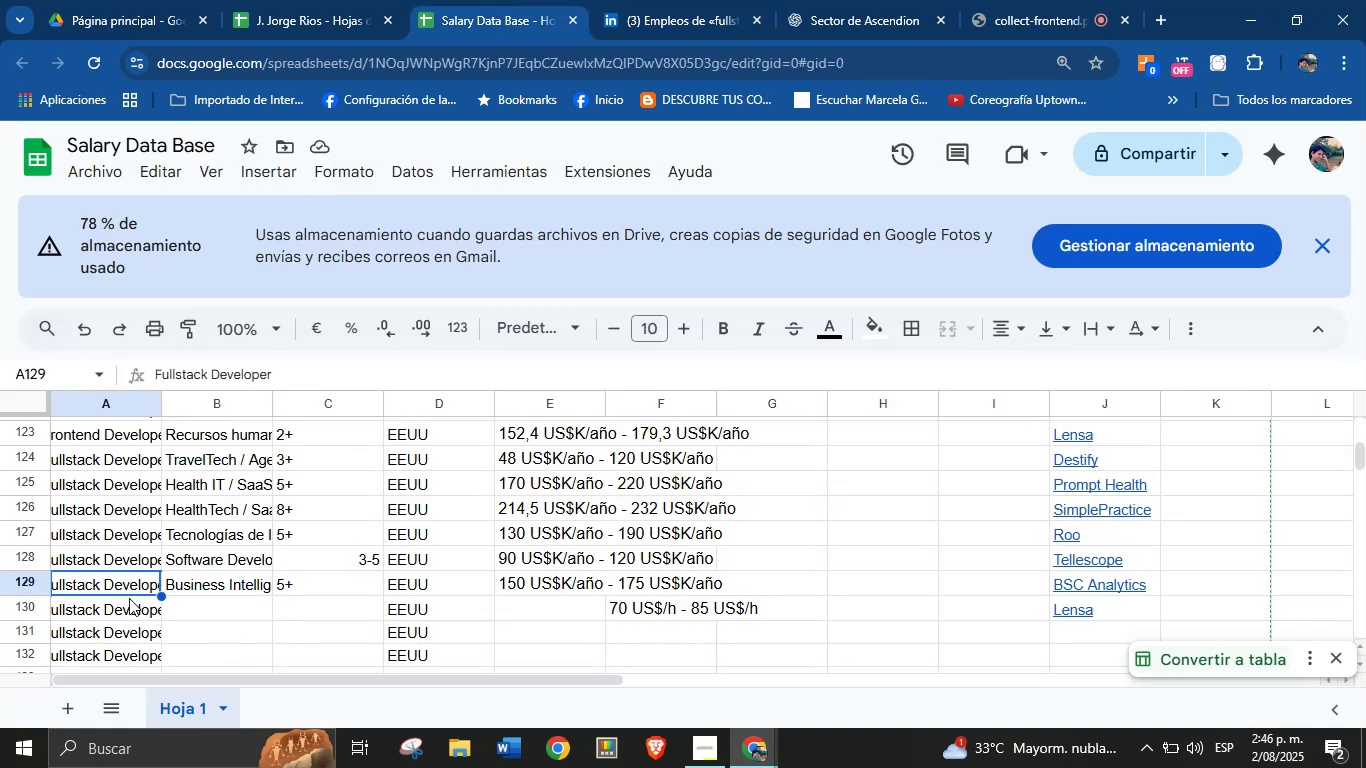 
left_click([123, 608])
 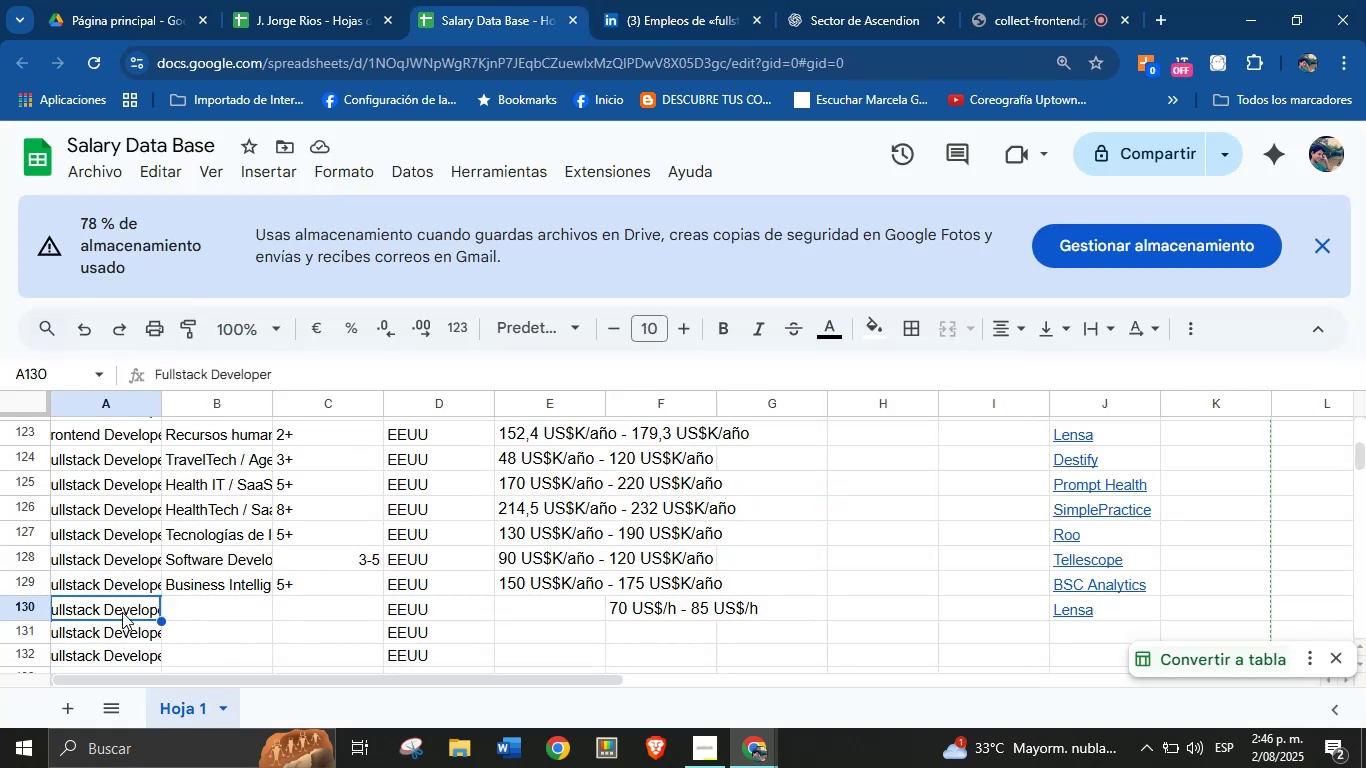 
type(React Developer)
key(Tab)
 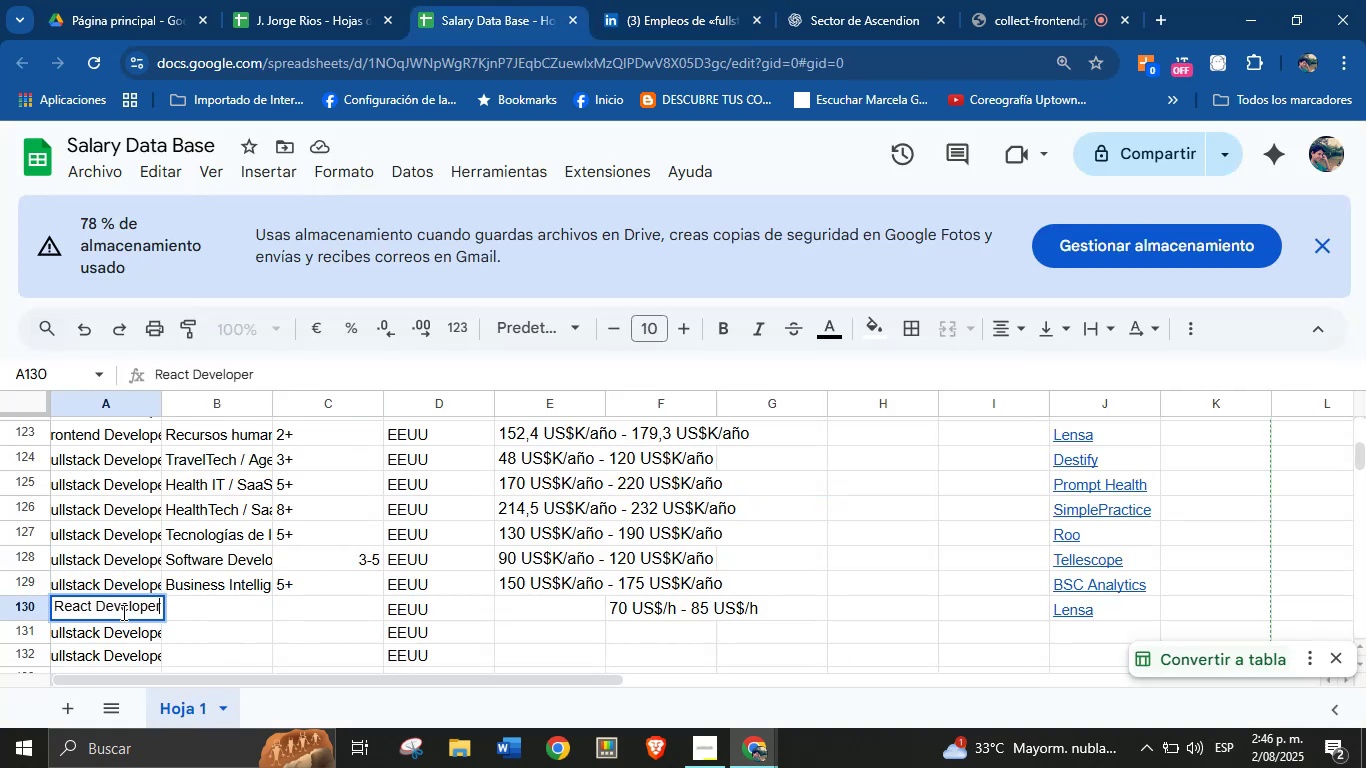 
key(Control+B)
 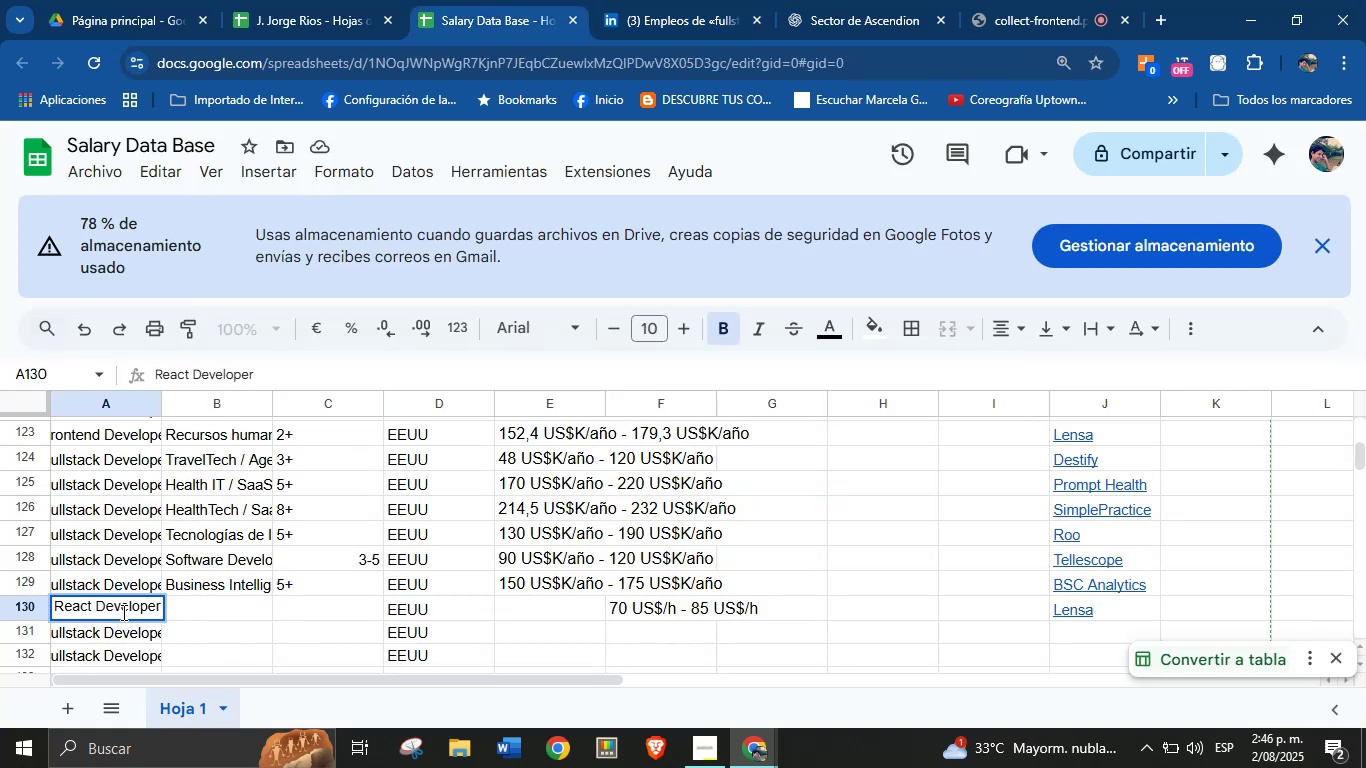 
key(Control+ControlLeft)
 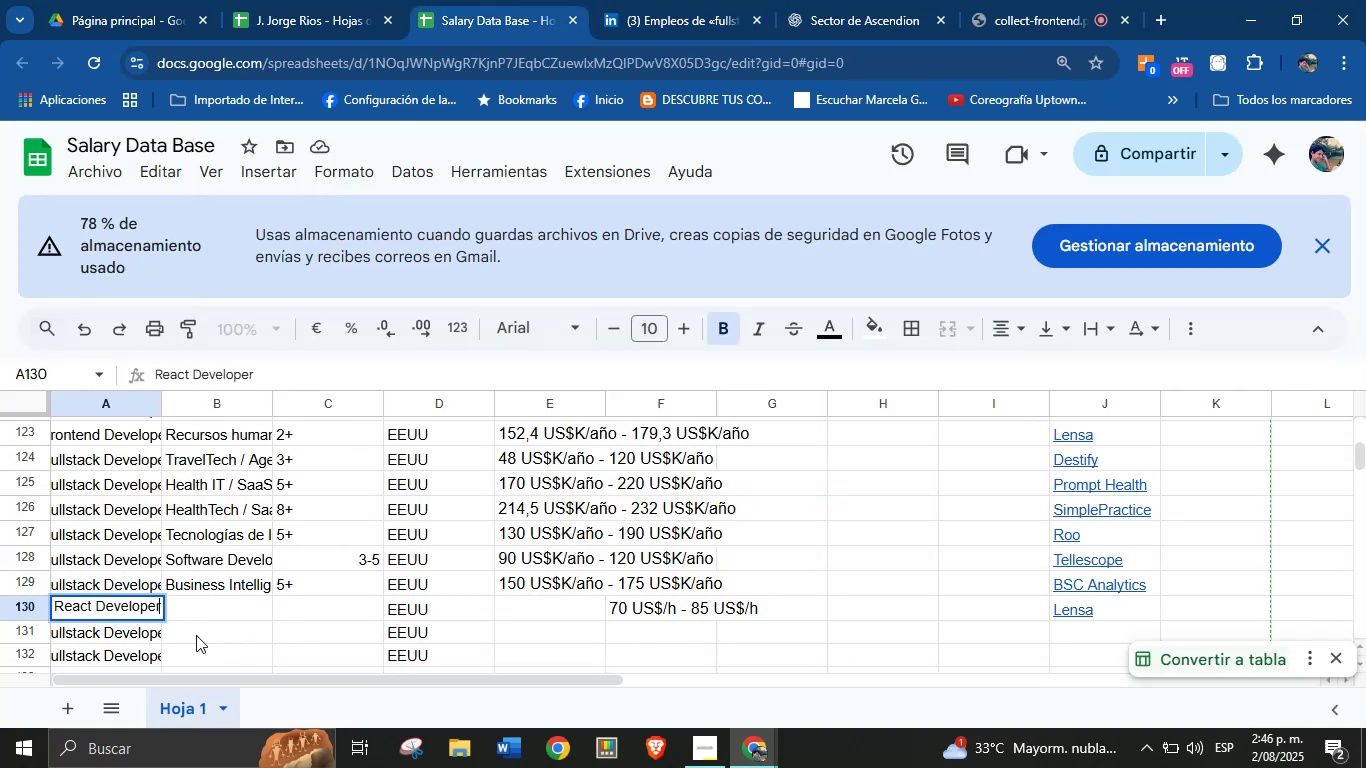 
left_click([231, 615])
 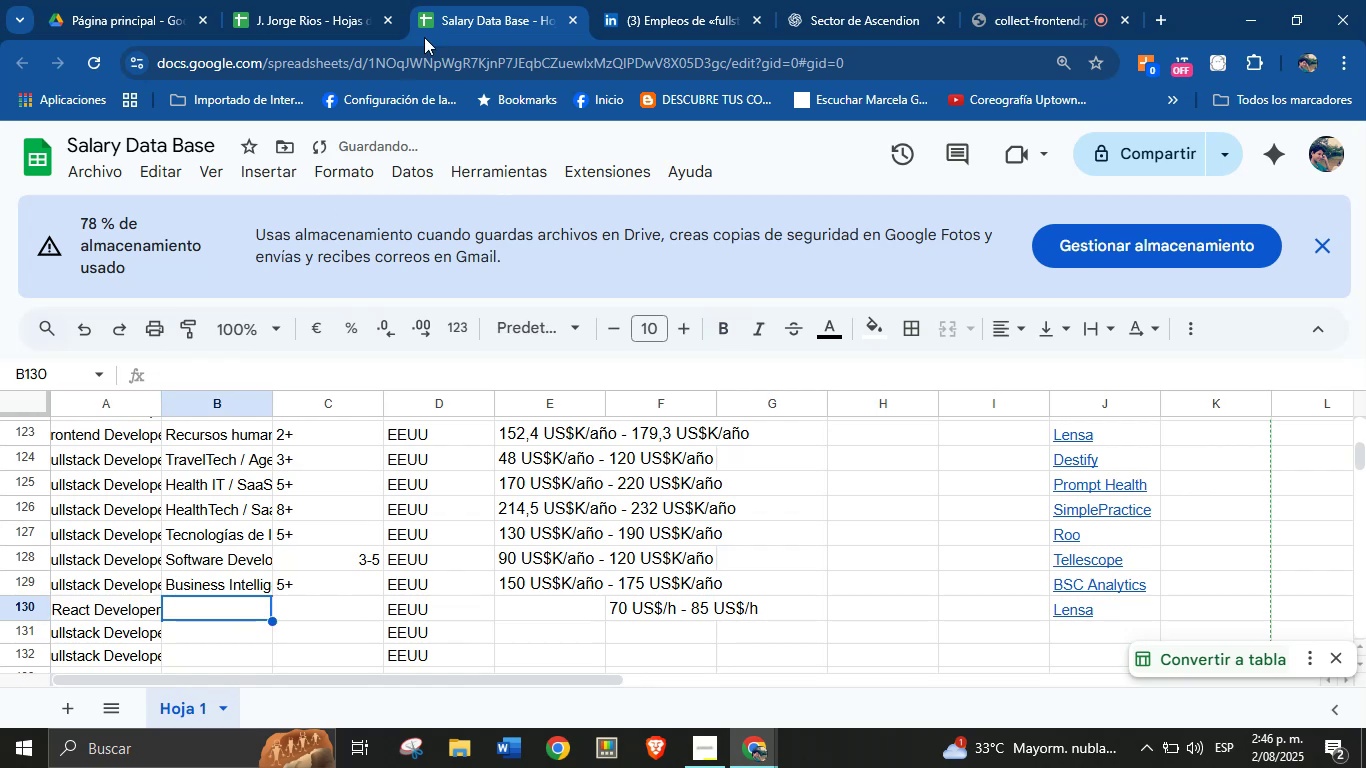 
left_click([693, 0])
 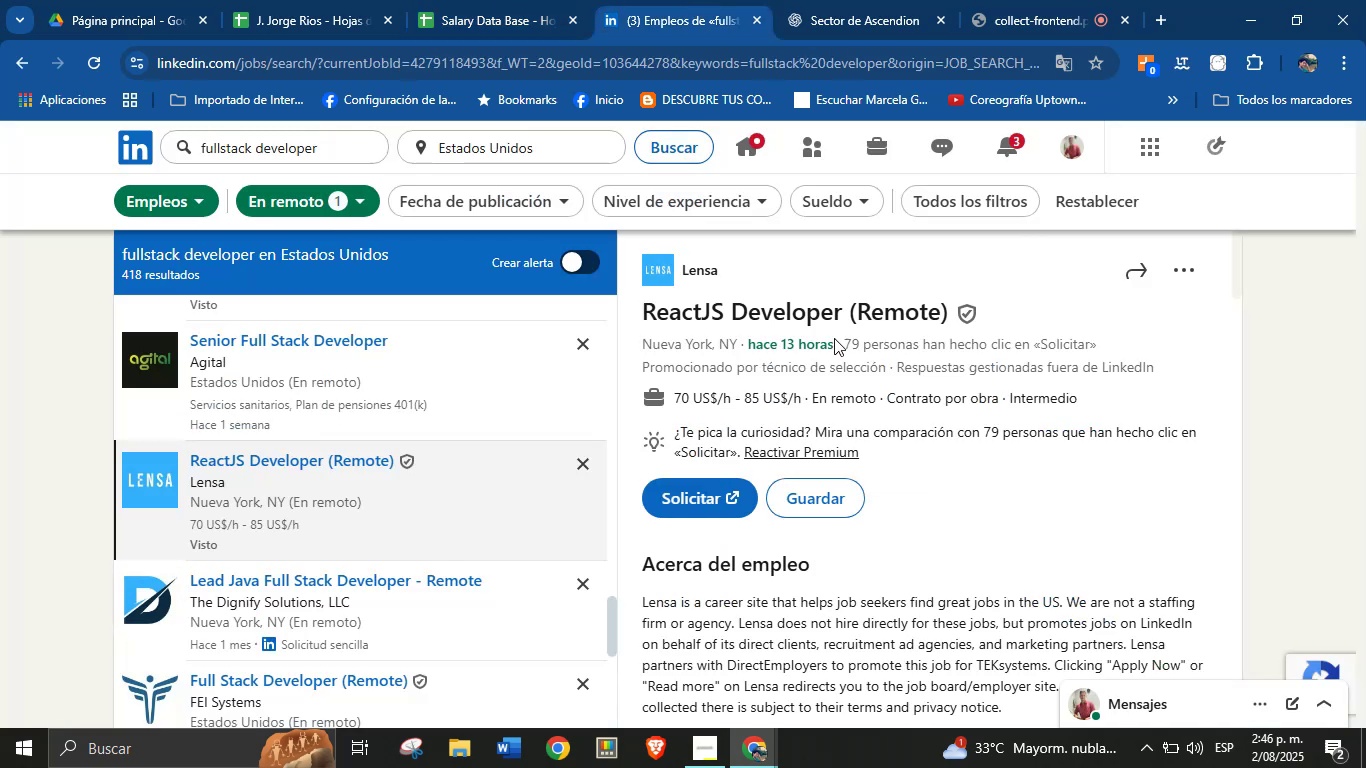 
scroll: coordinate [888, 525], scroll_direction: down, amount: 9.0
 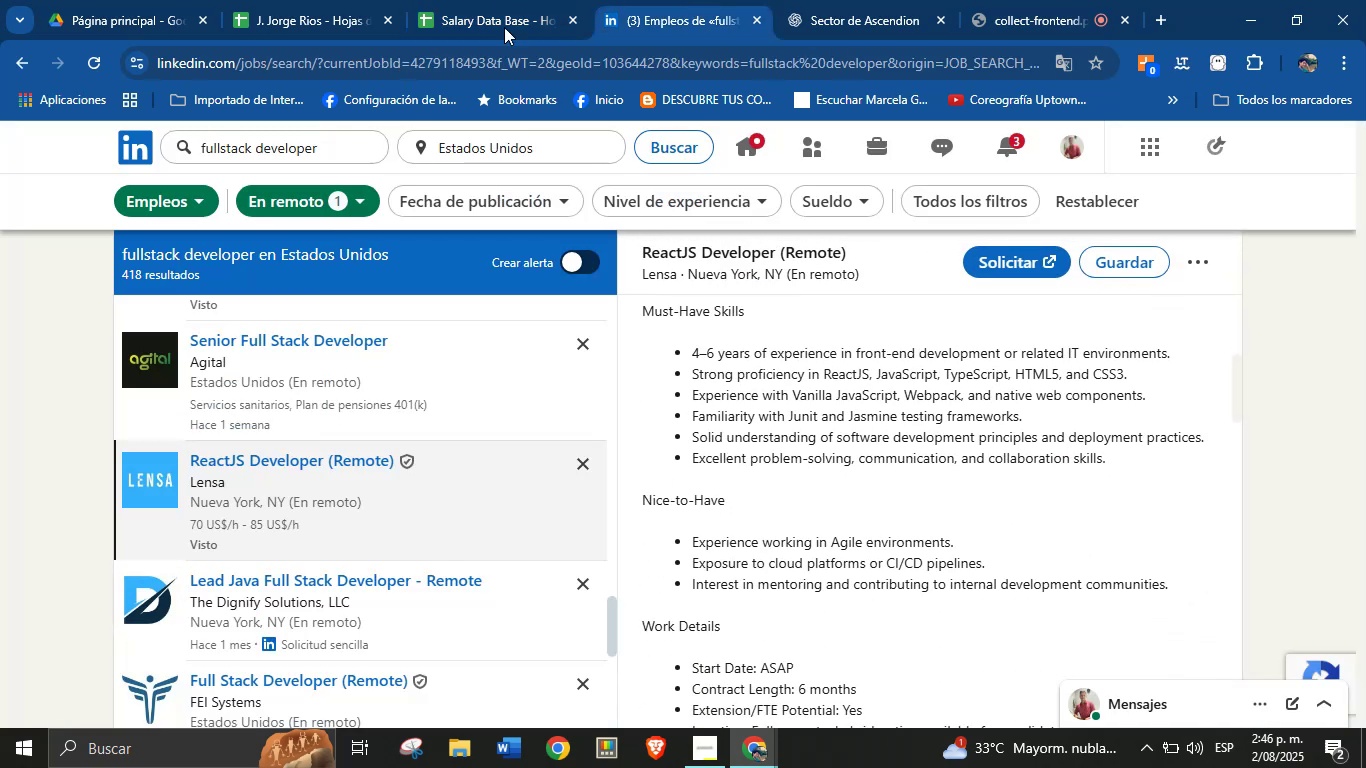 
left_click([491, 0])
 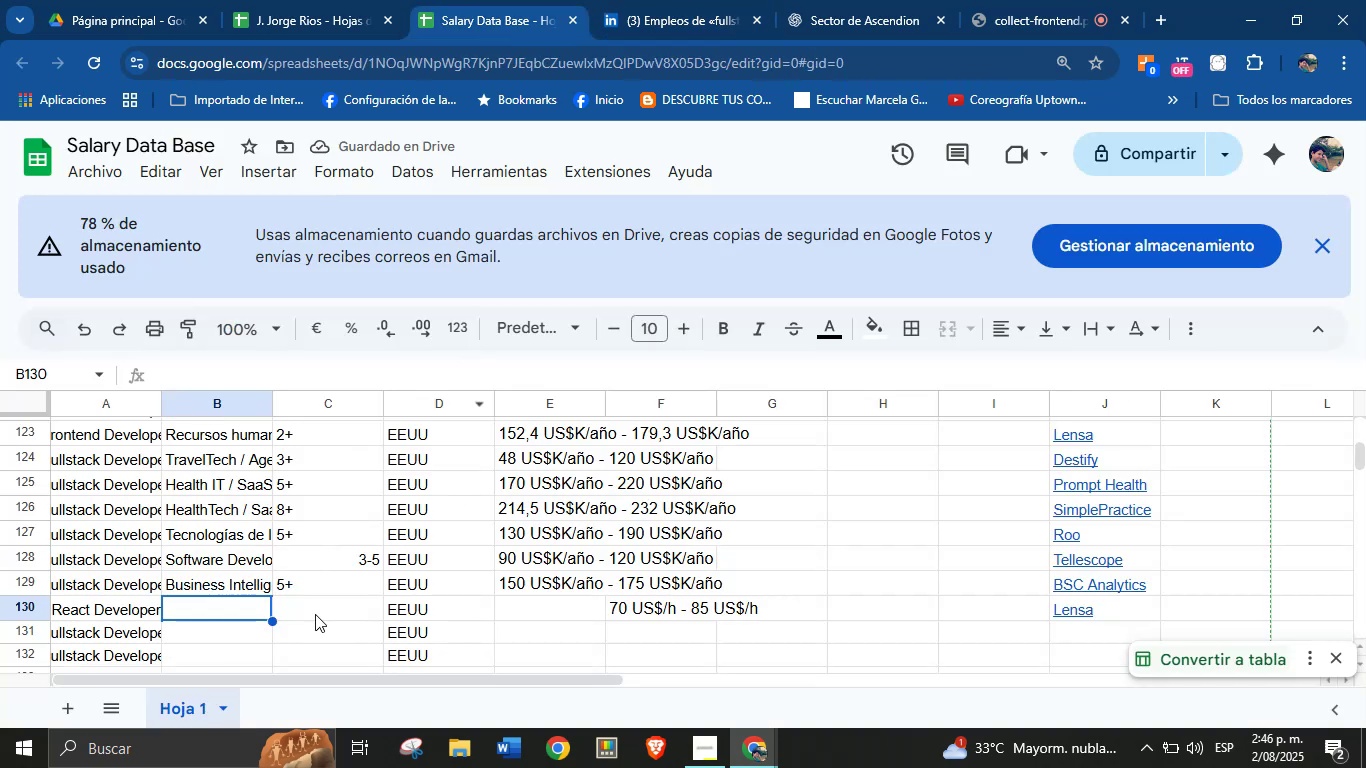 
left_click([308, 613])
 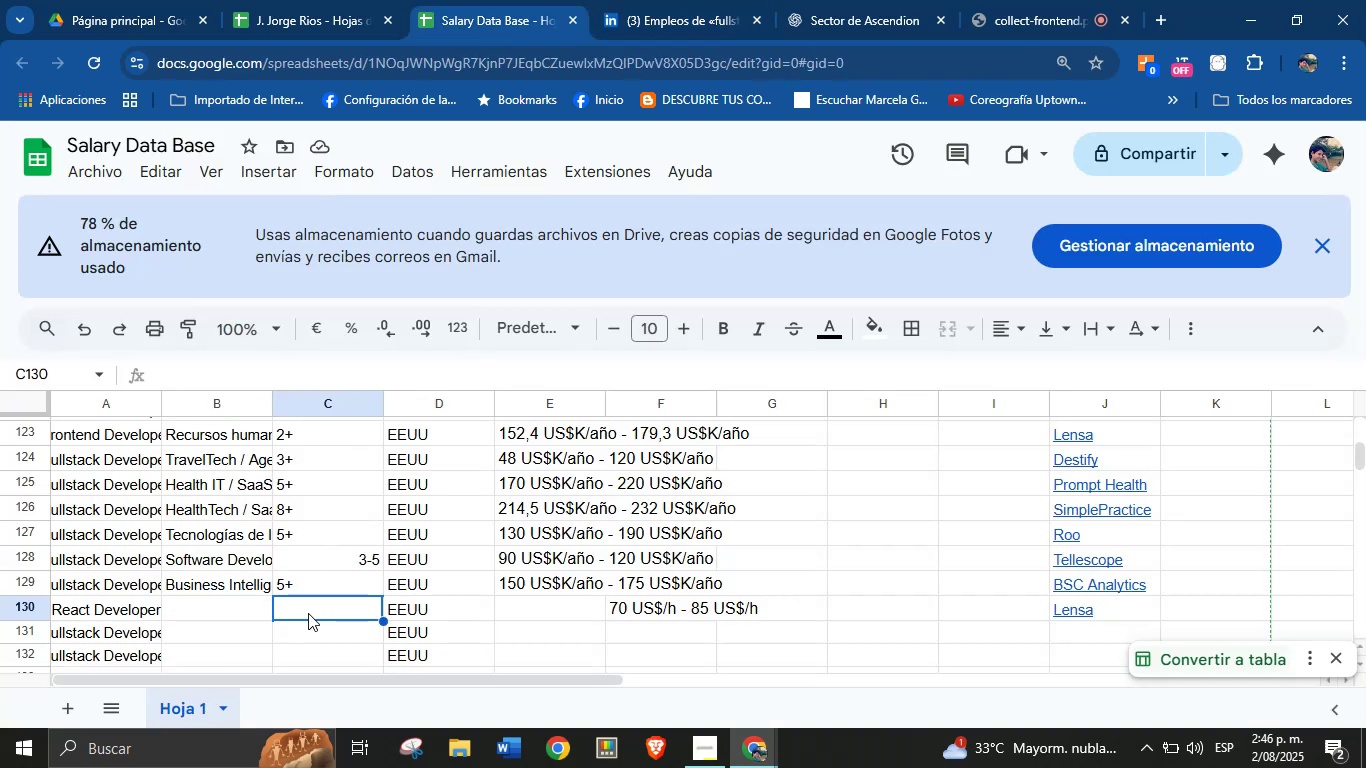 
key(4)
 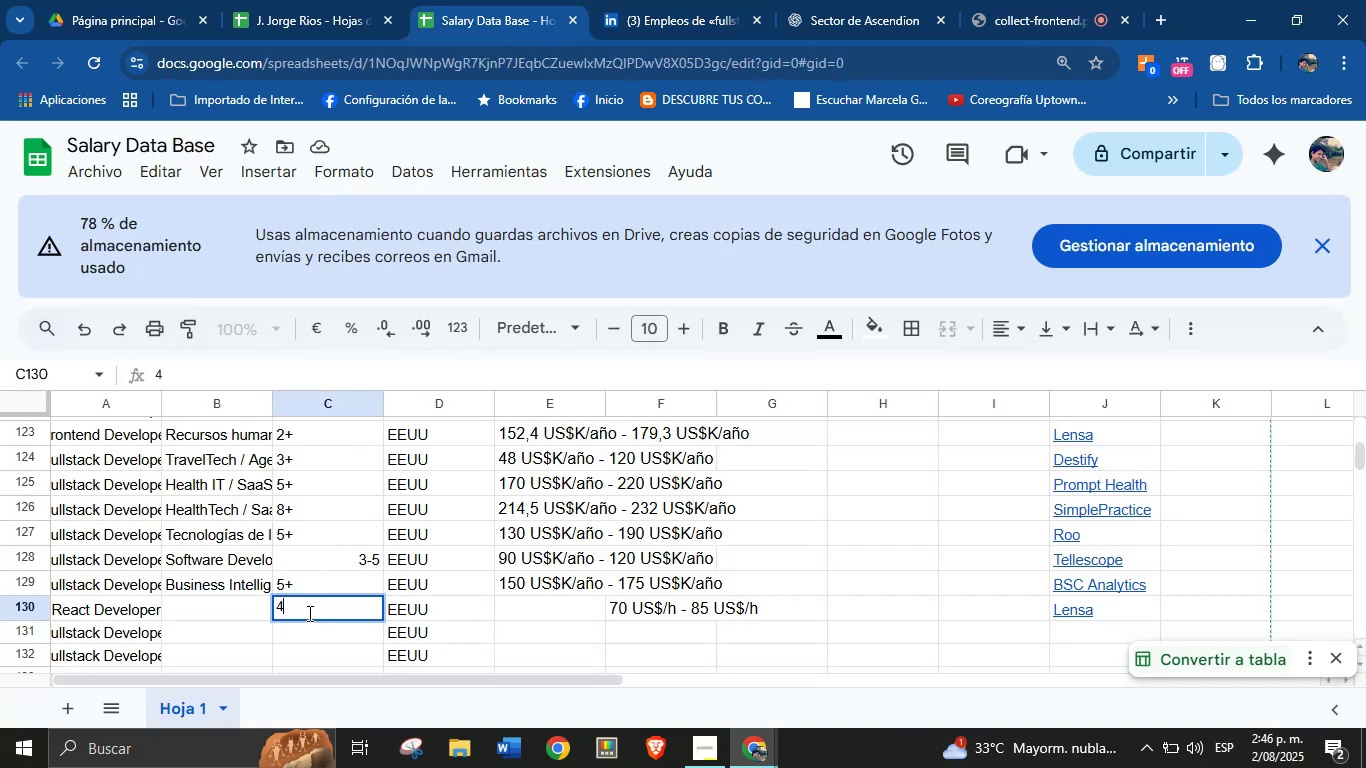 
key(Minus)
 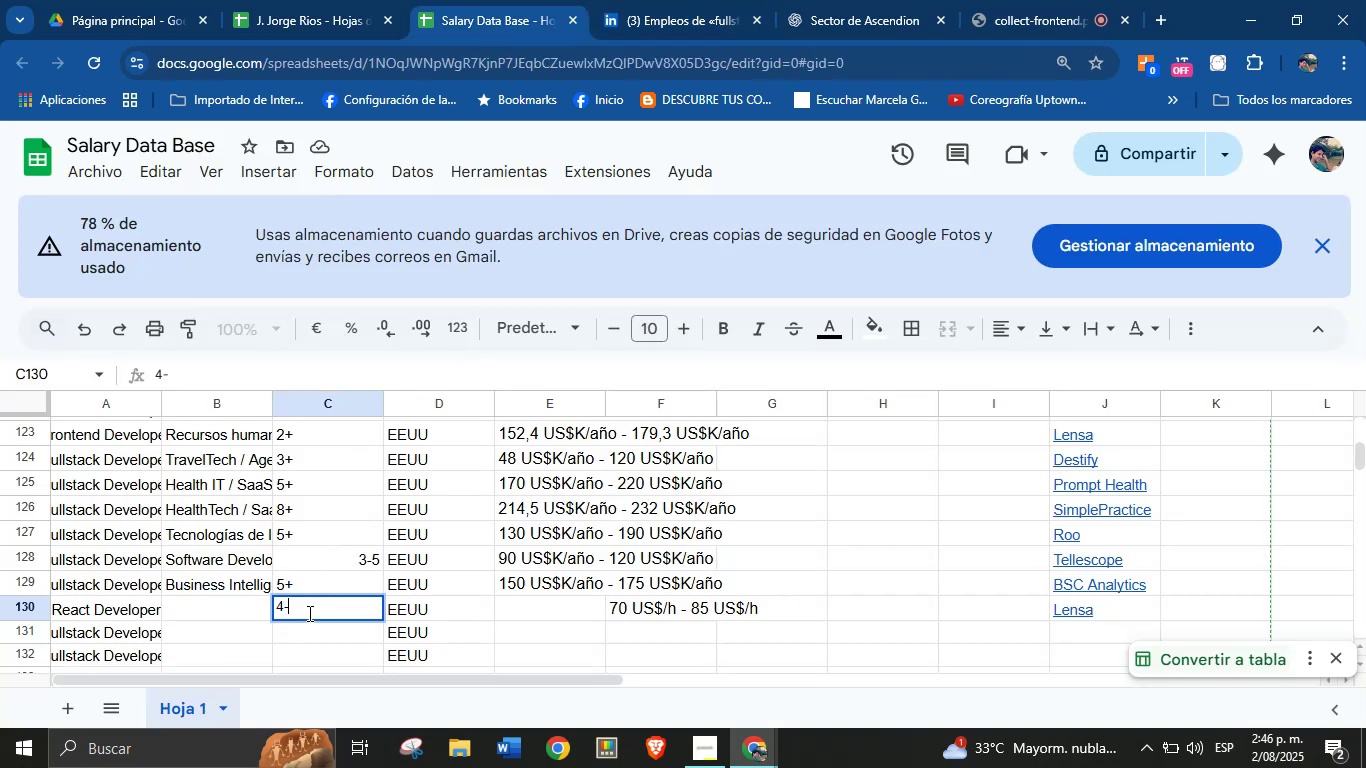 
key(6)
 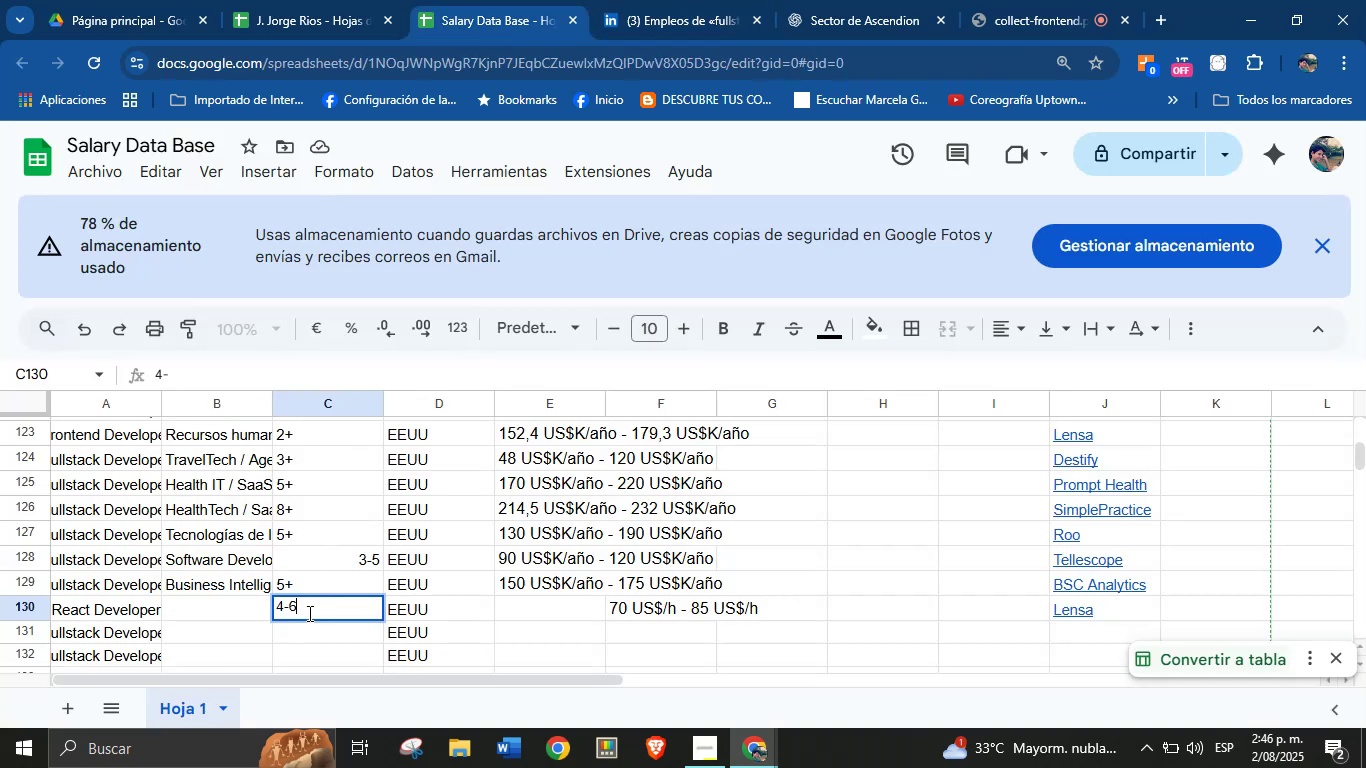 
key(Enter)
 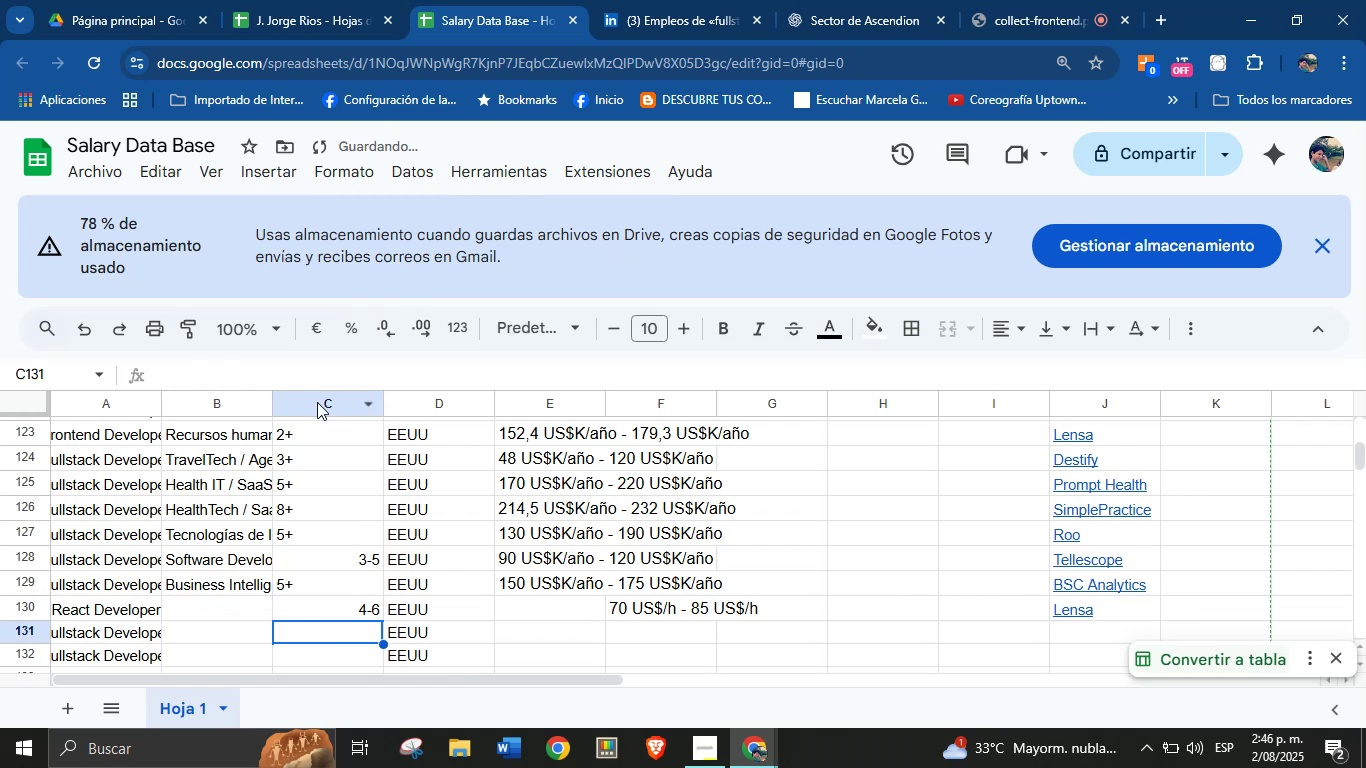 
left_click([620, 0])
 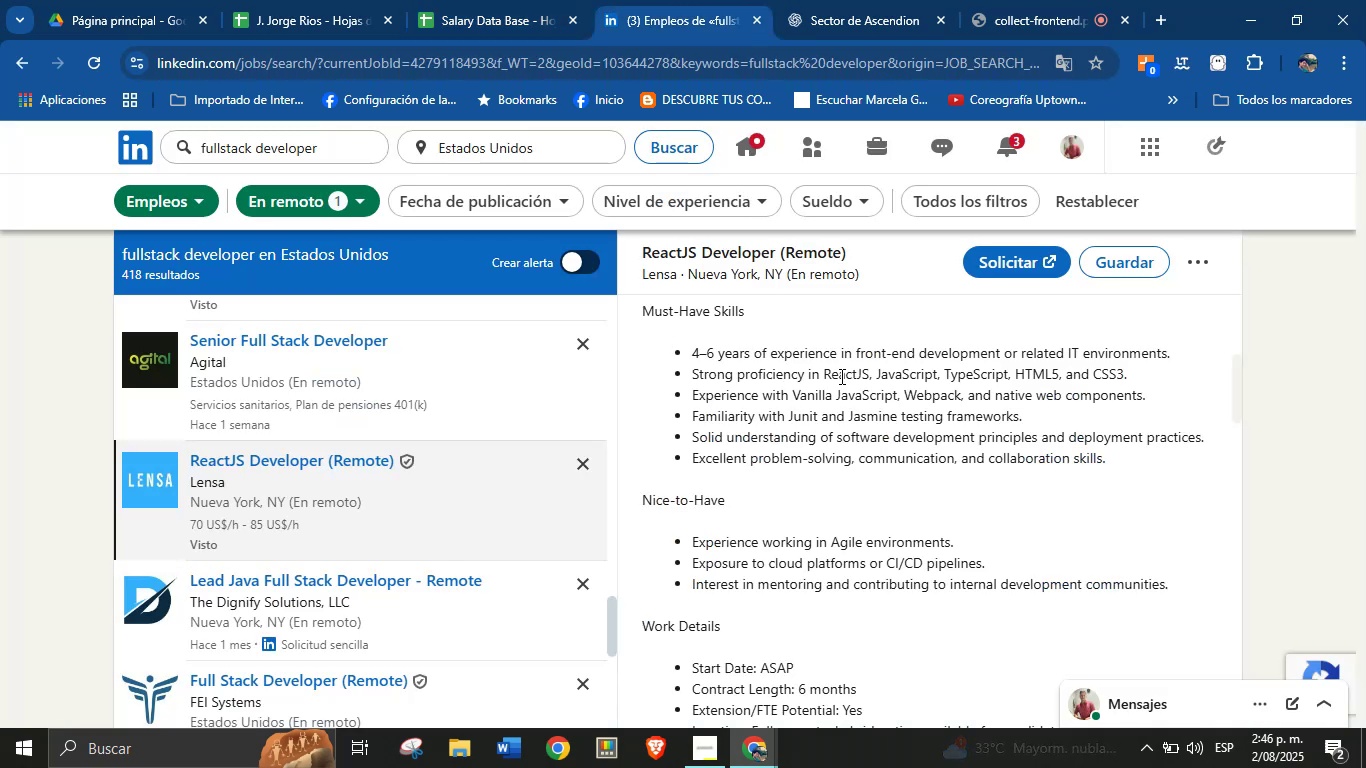 
scroll: coordinate [969, 347], scroll_direction: up, amount: 10.0
 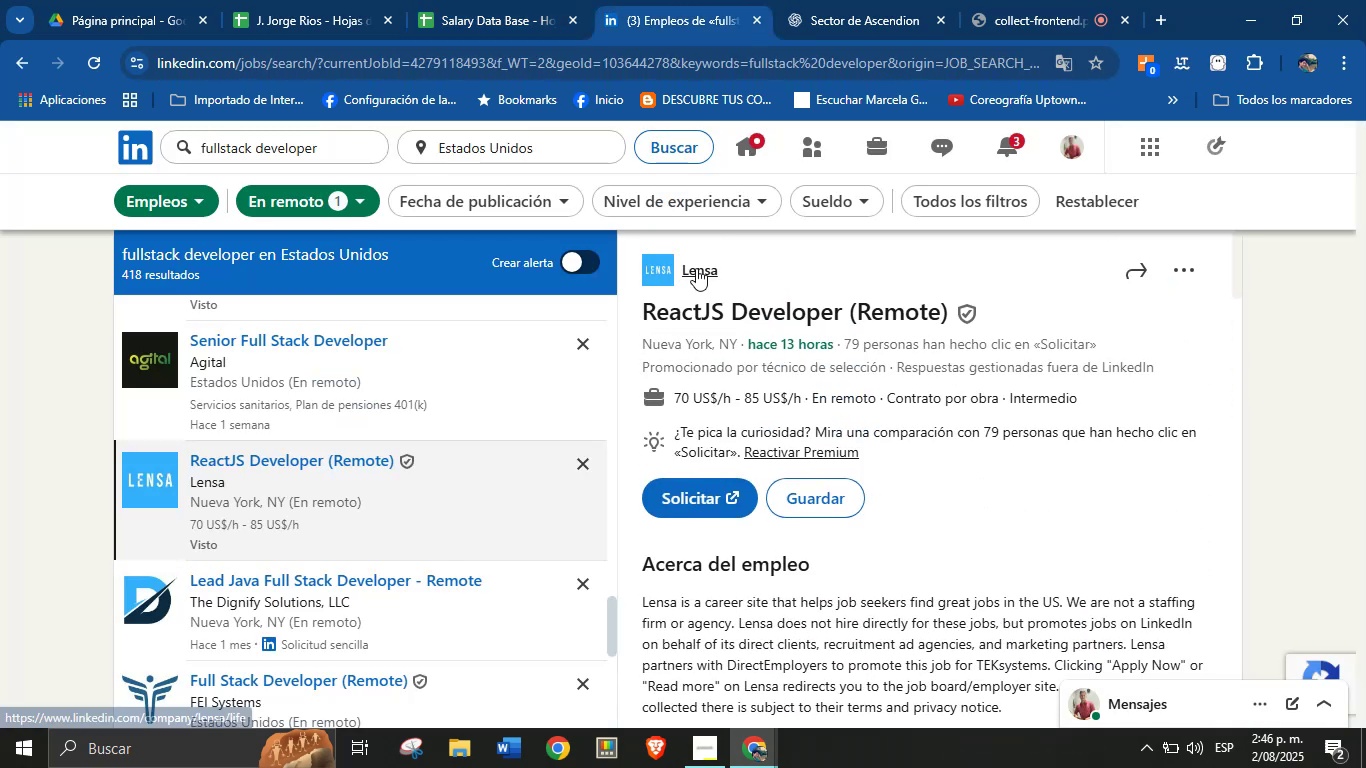 
right_click([696, 268])
 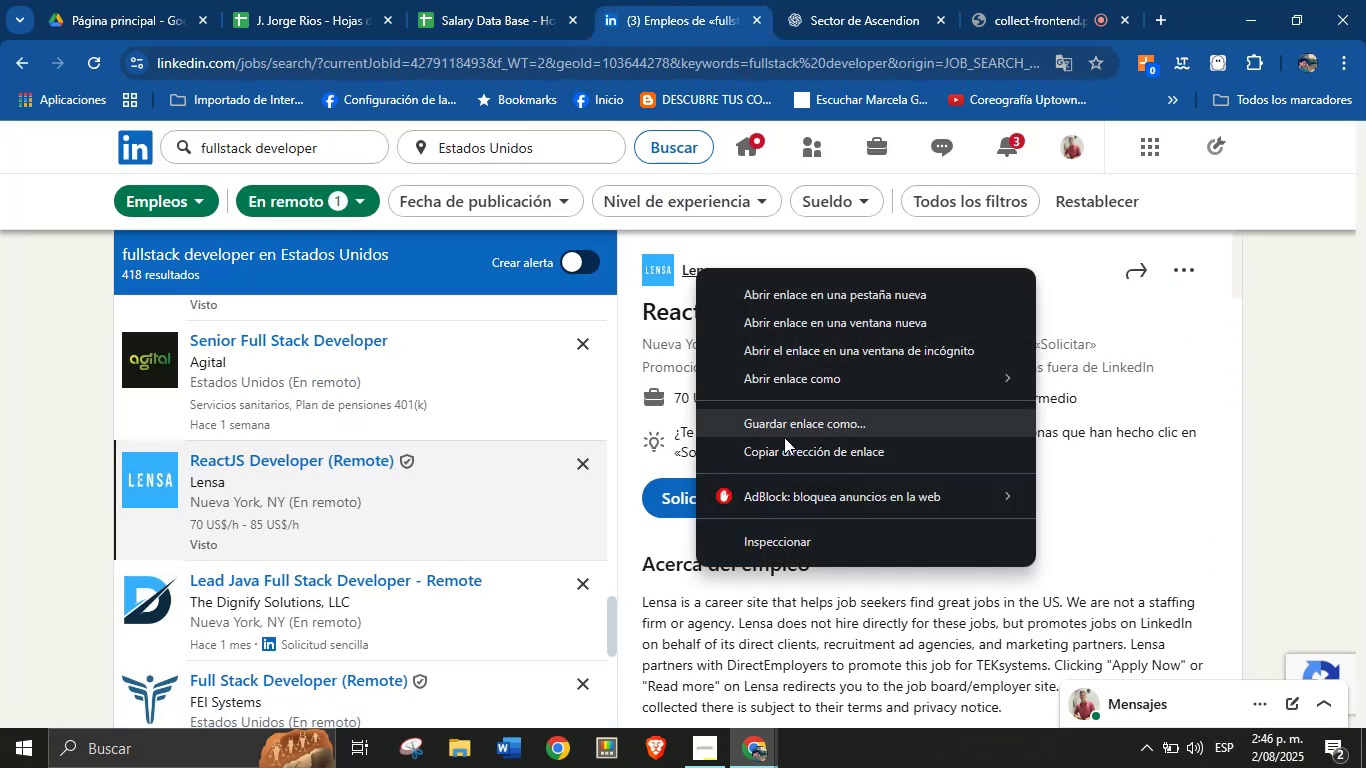 
left_click([785, 446])
 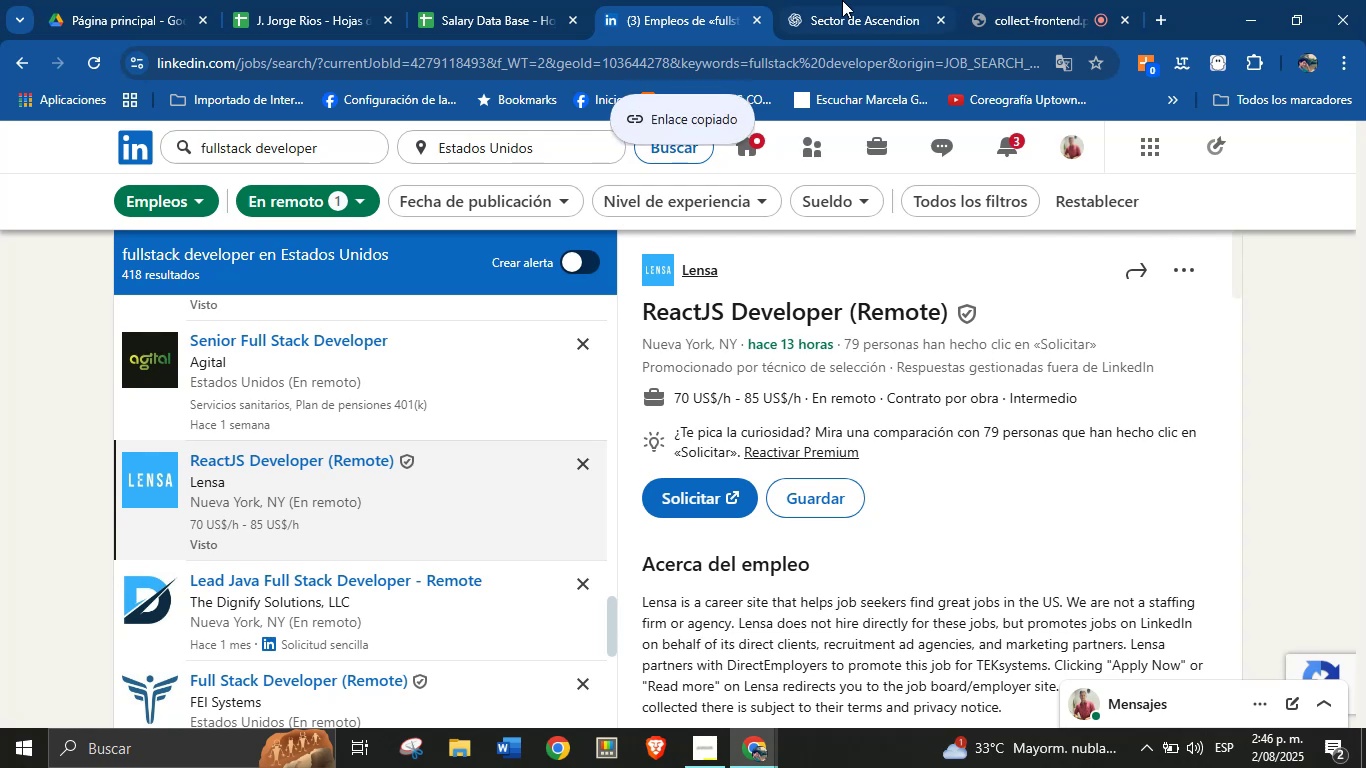 
left_click([842, 0])
 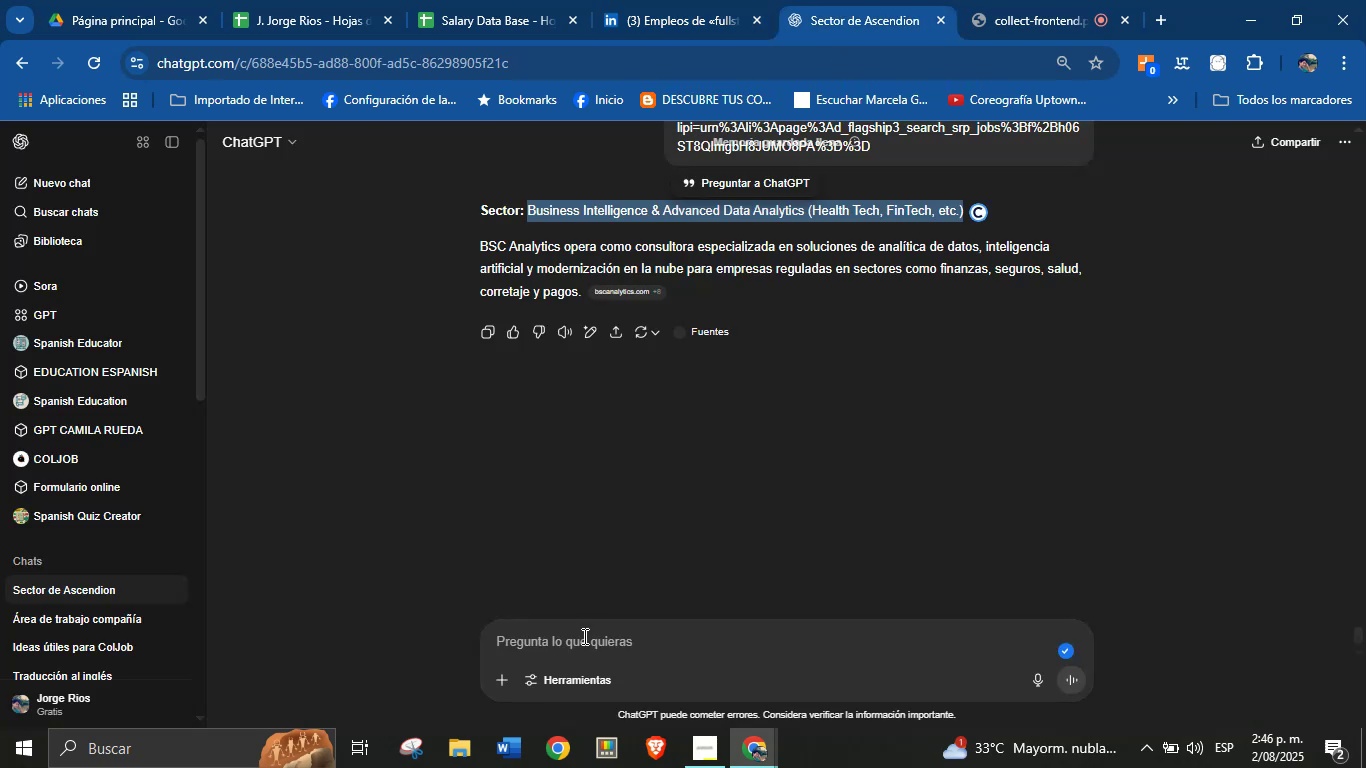 
left_click([583, 636])
 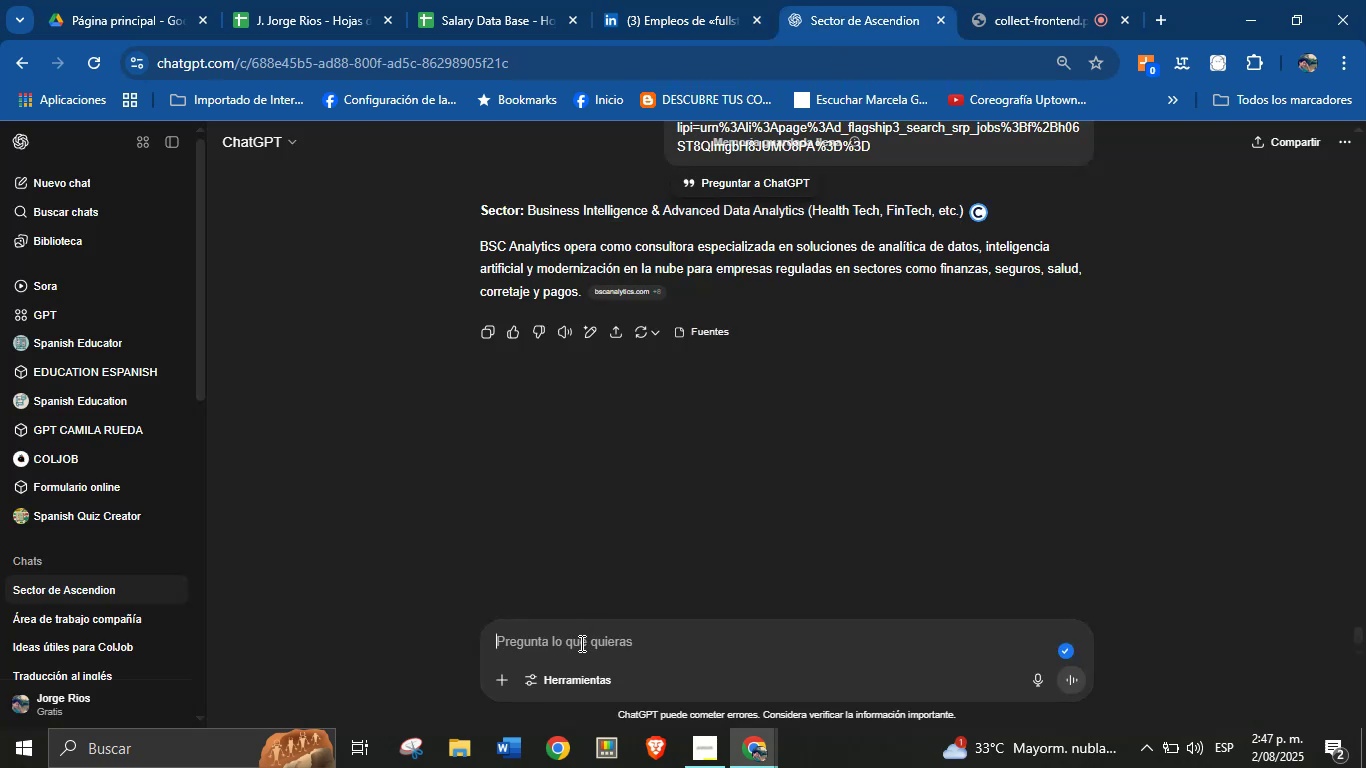 
key(Control+ControlLeft)
 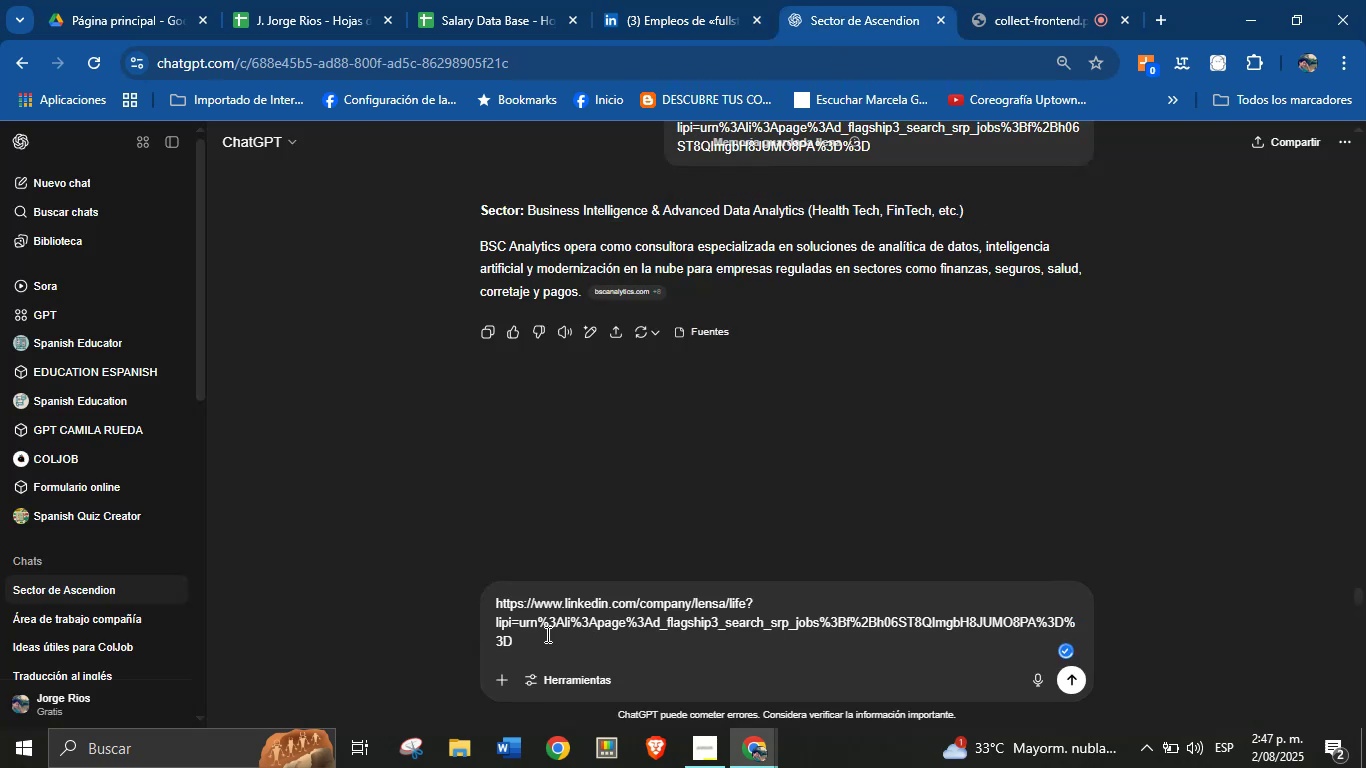 
key(Control+V)
 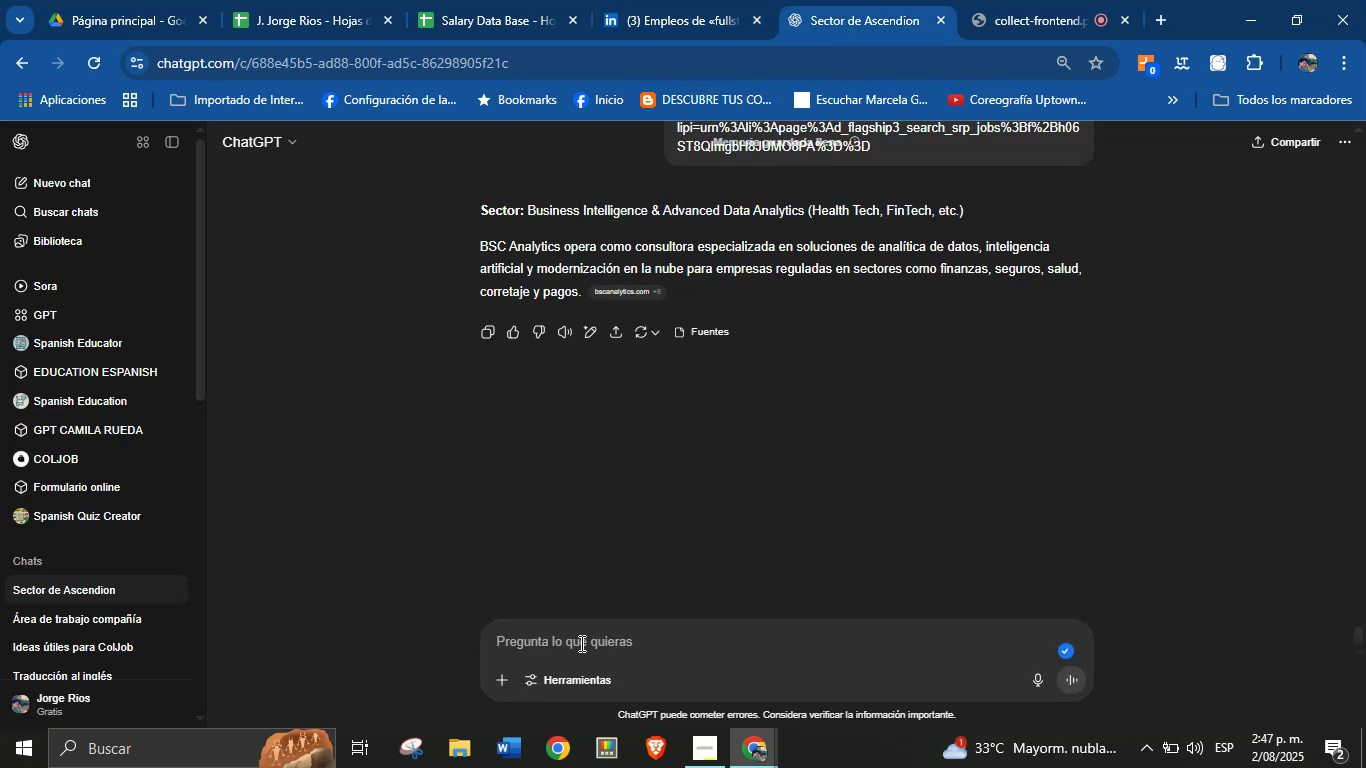 
key(Break)
 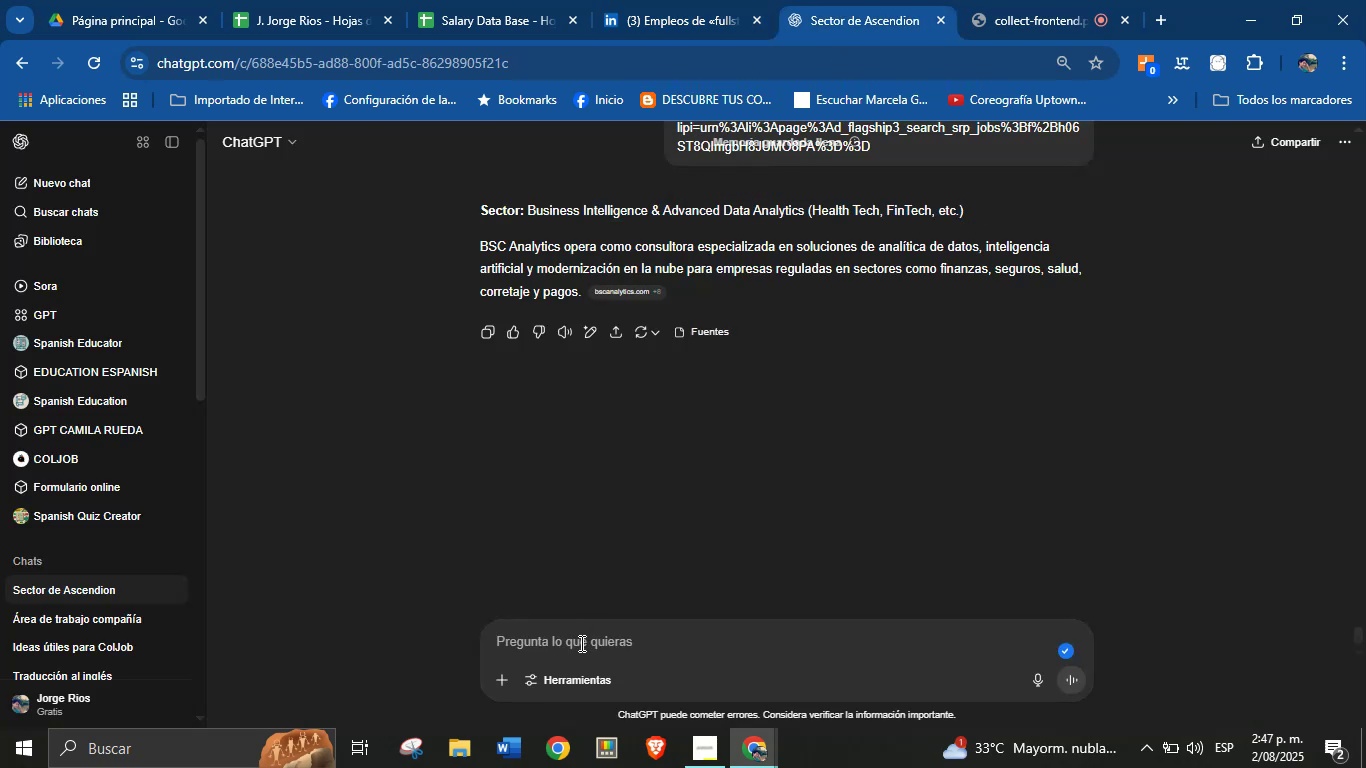 
left_click_drag(start_coordinate=[518, 639], to_coordinate=[482, 628])
 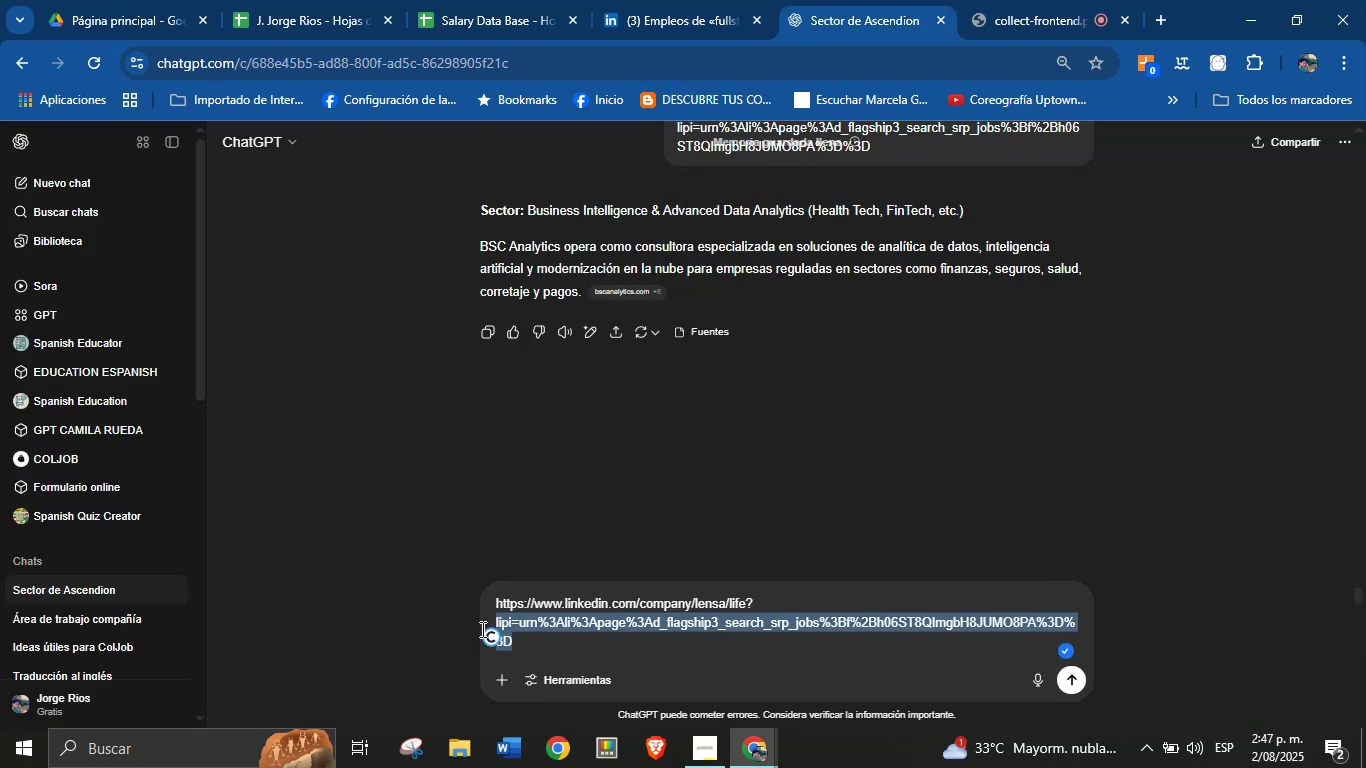 
key(Backspace)
 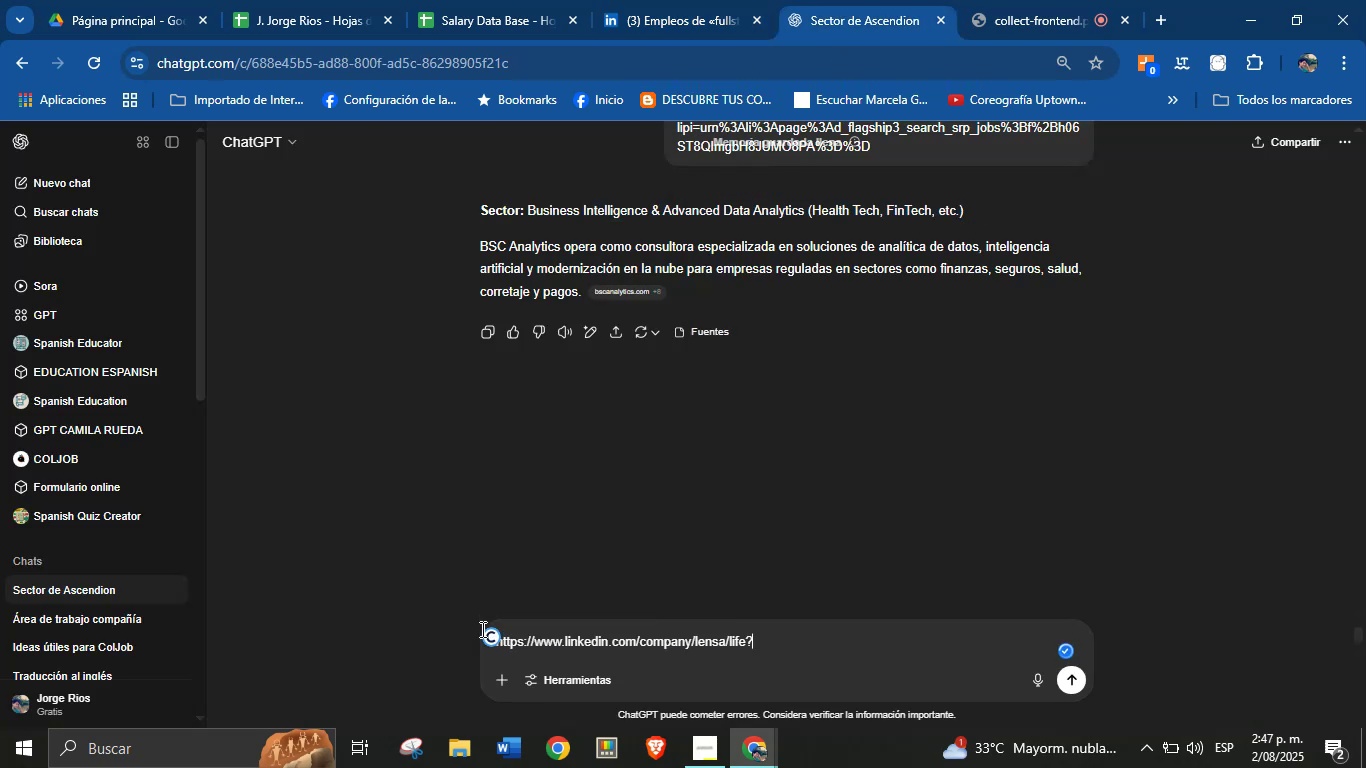 
key(Enter)
 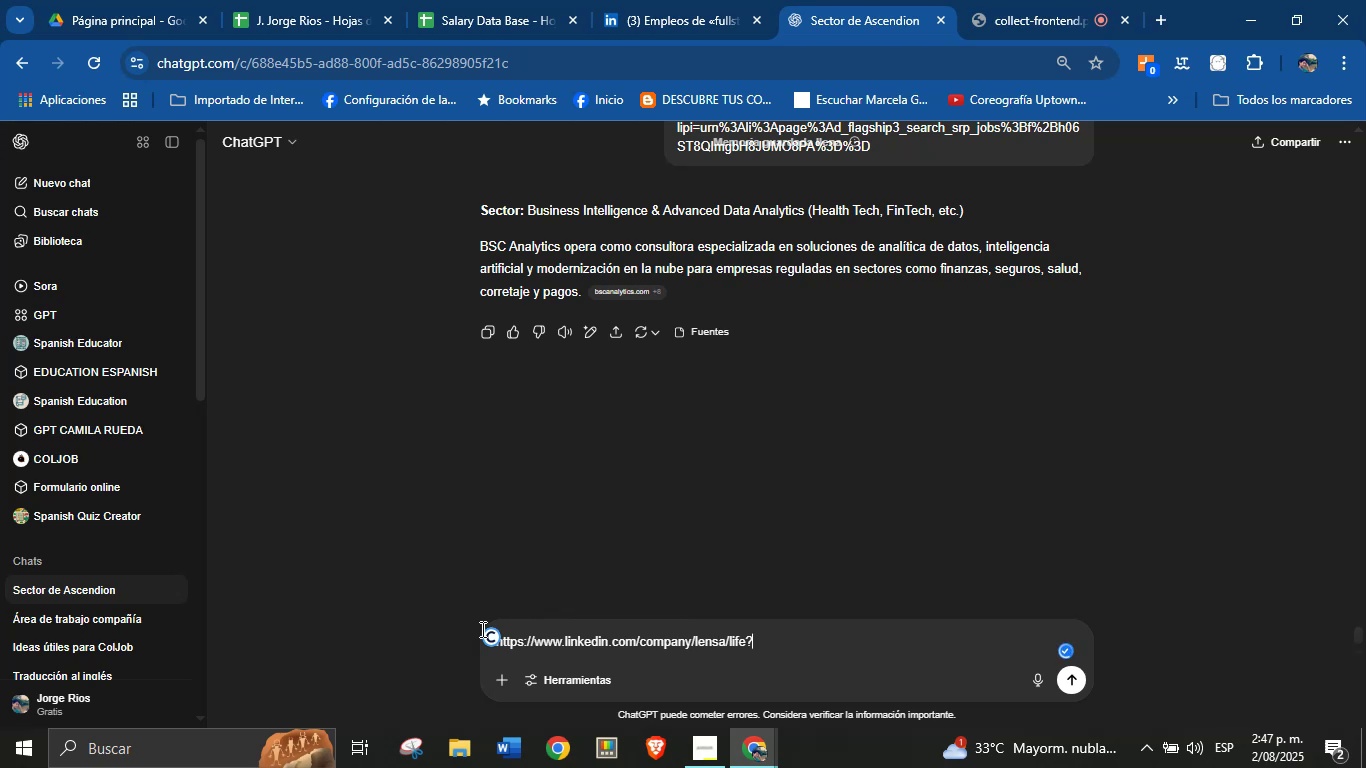 
wait(5.43)
 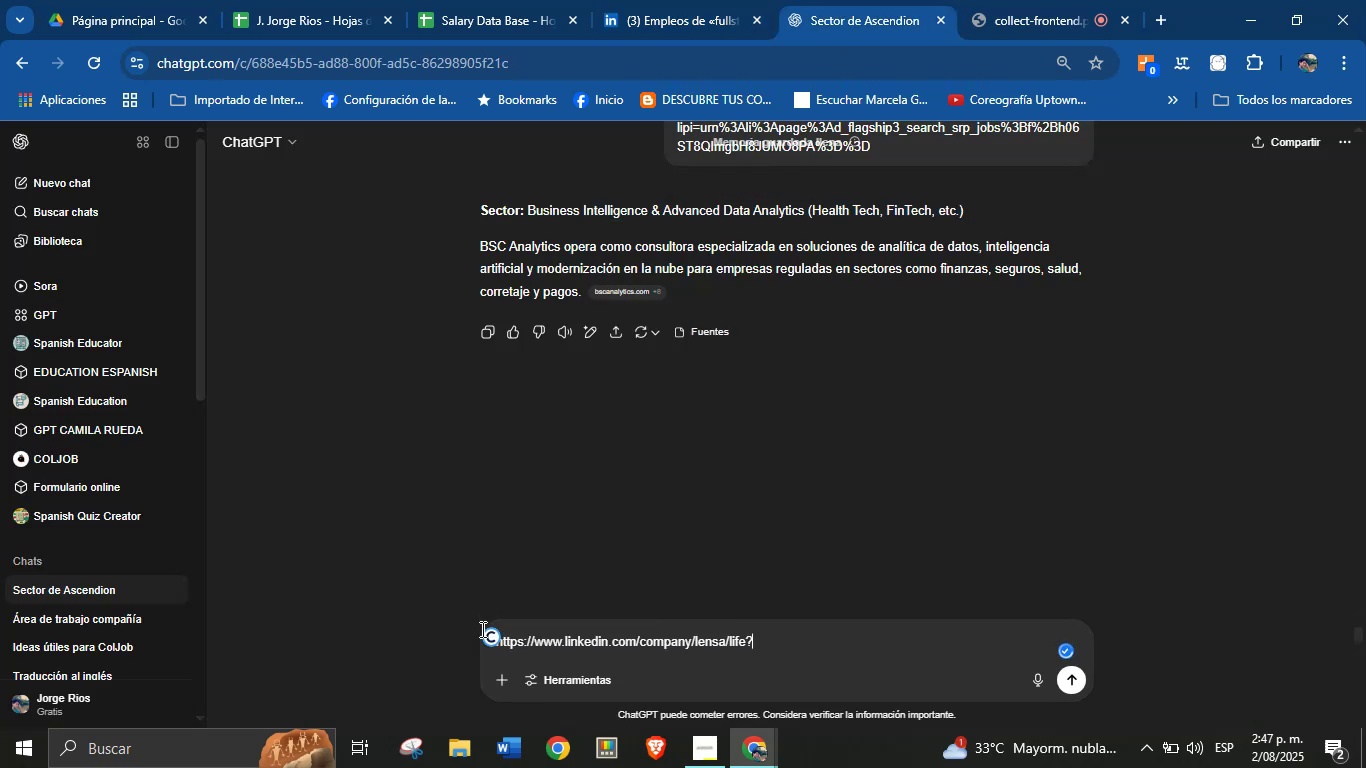 
scroll: coordinate [615, 378], scroll_direction: up, amount: 2.0
 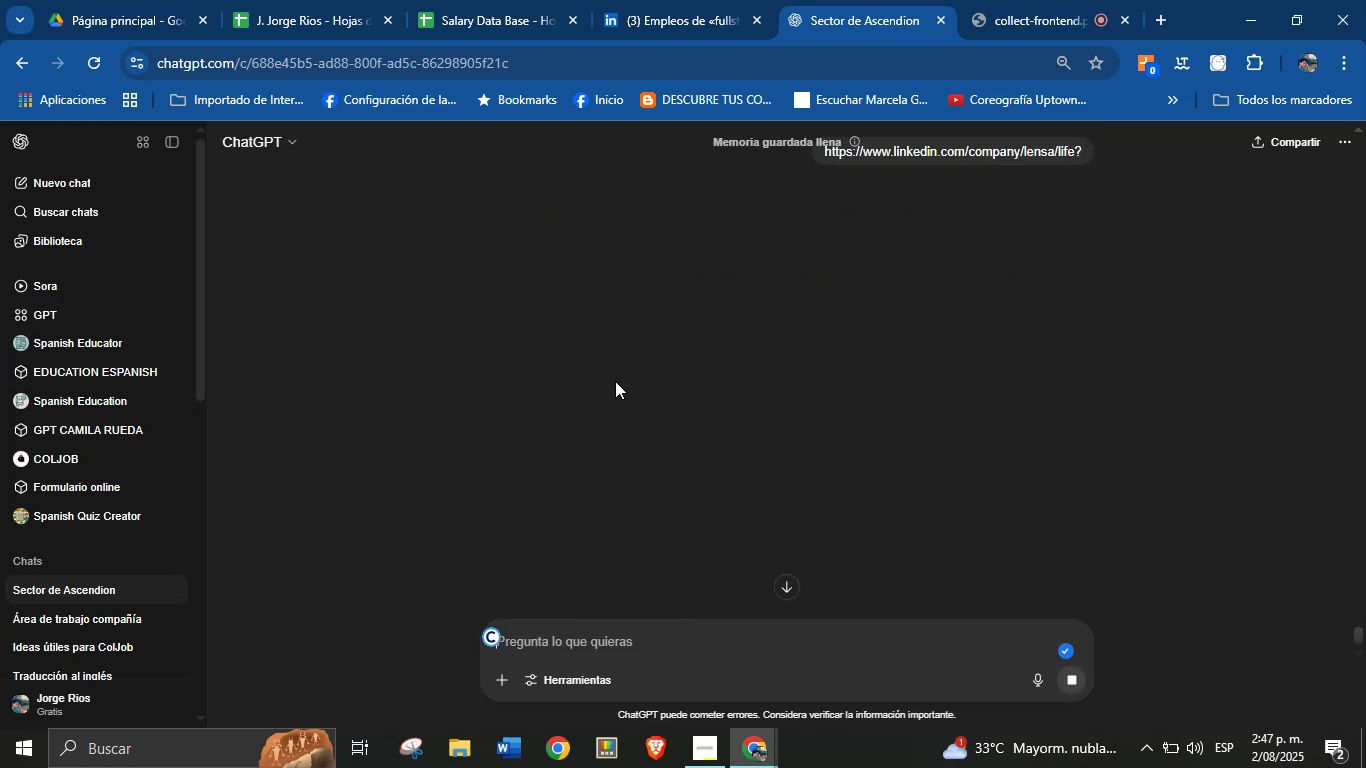 
wait(6.21)
 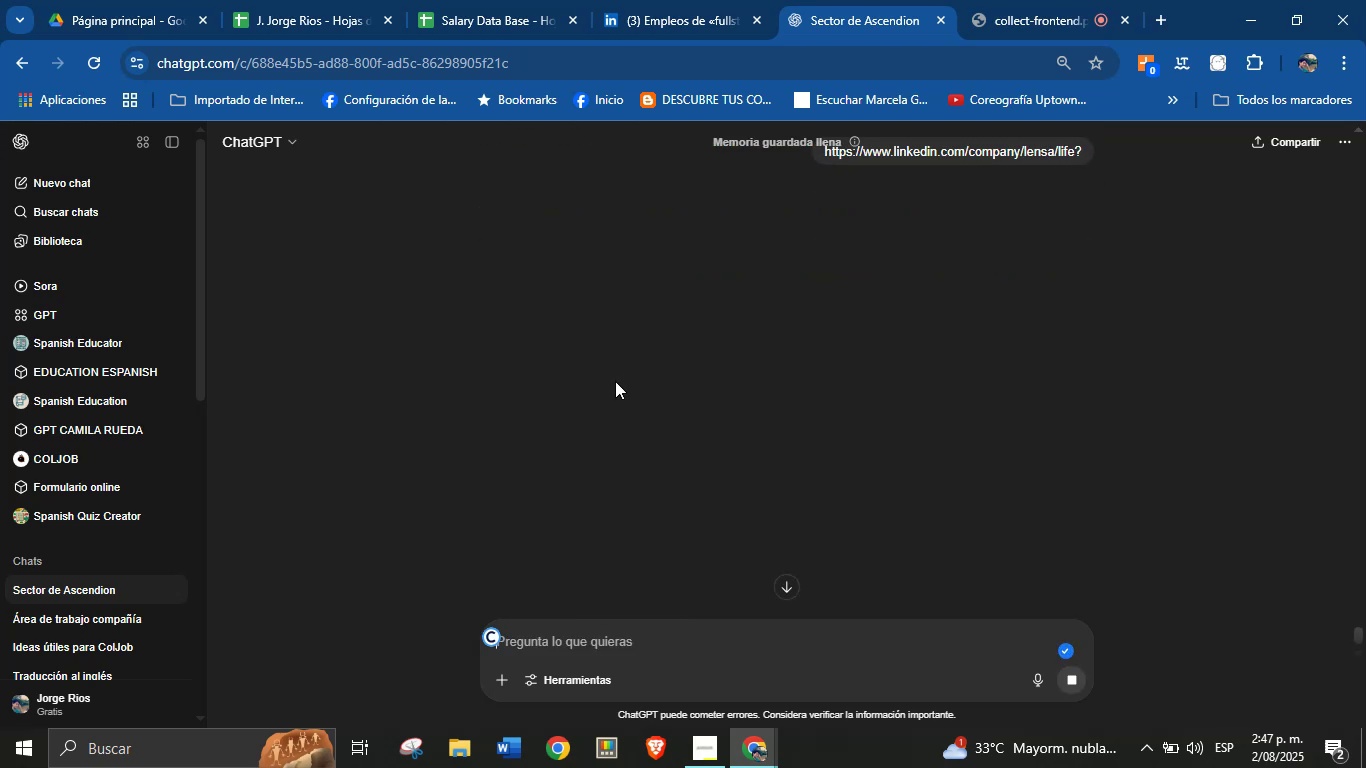 
scroll: coordinate [643, 410], scroll_direction: down, amount: 2.0
 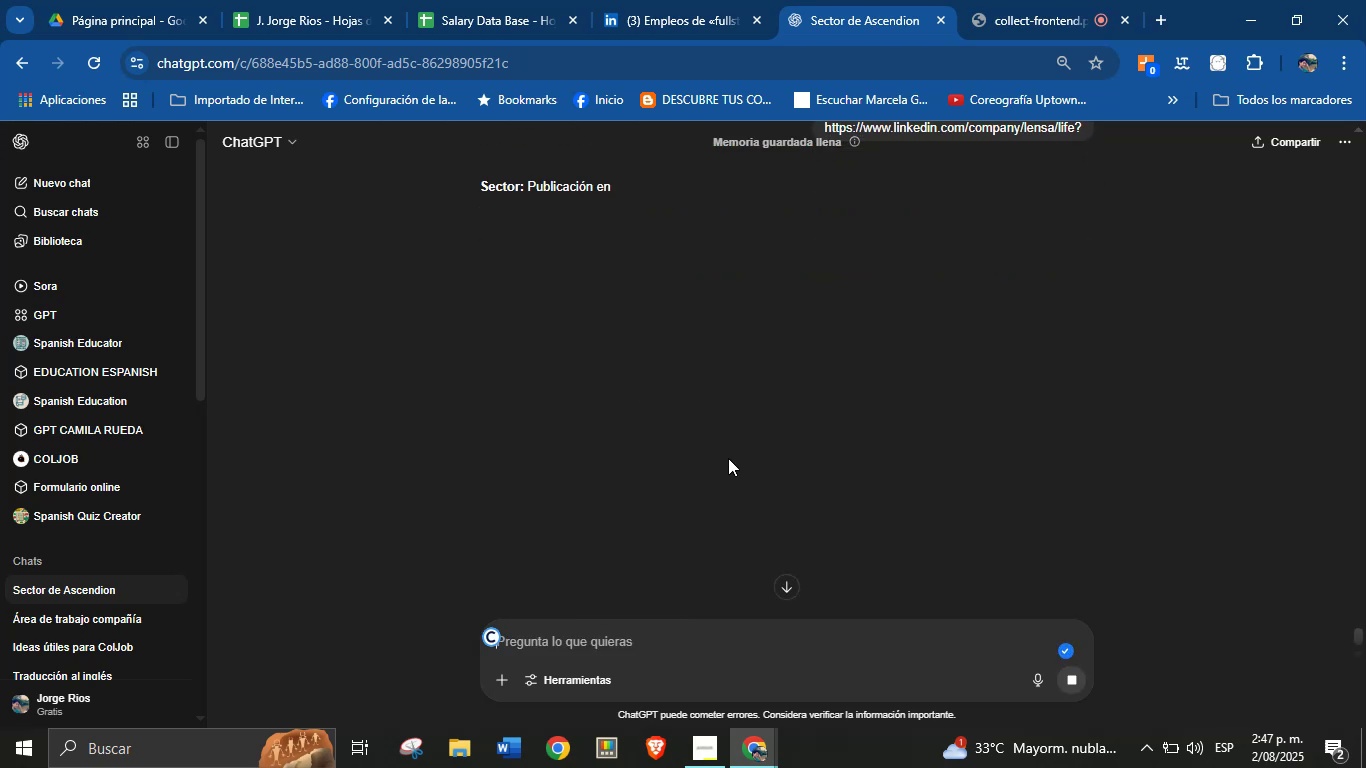 
scroll: coordinate [731, 458], scroll_direction: up, amount: 2.0
 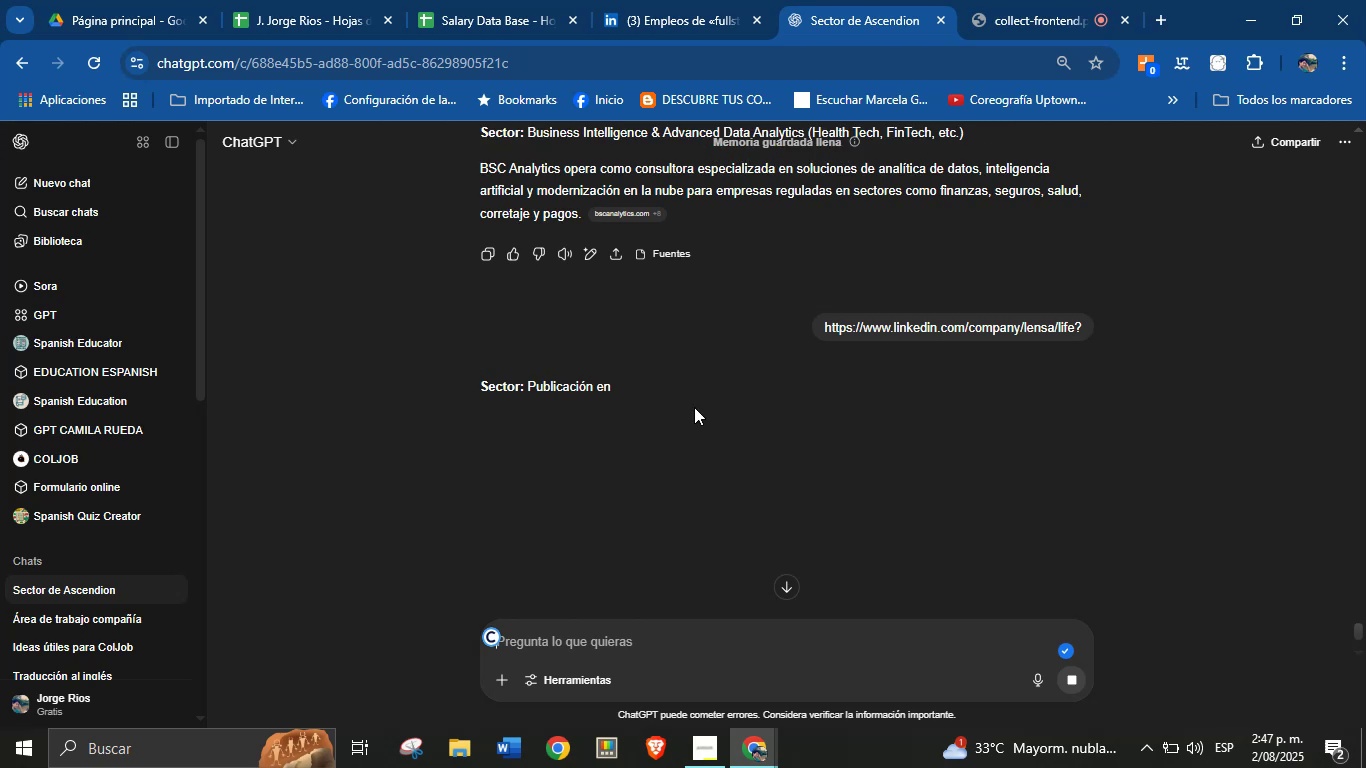 
scroll: coordinate [680, 402], scroll_direction: down, amount: 3.0
 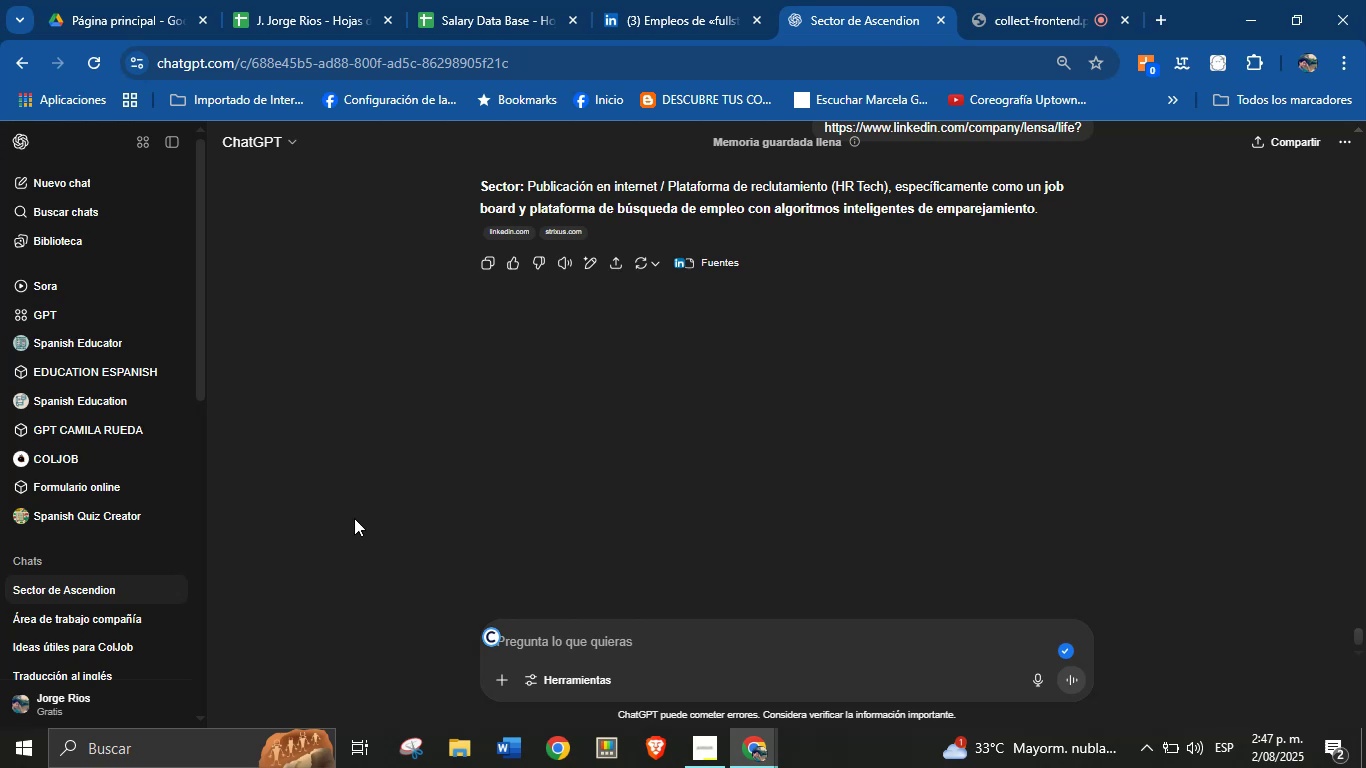 
wait(19.32)
 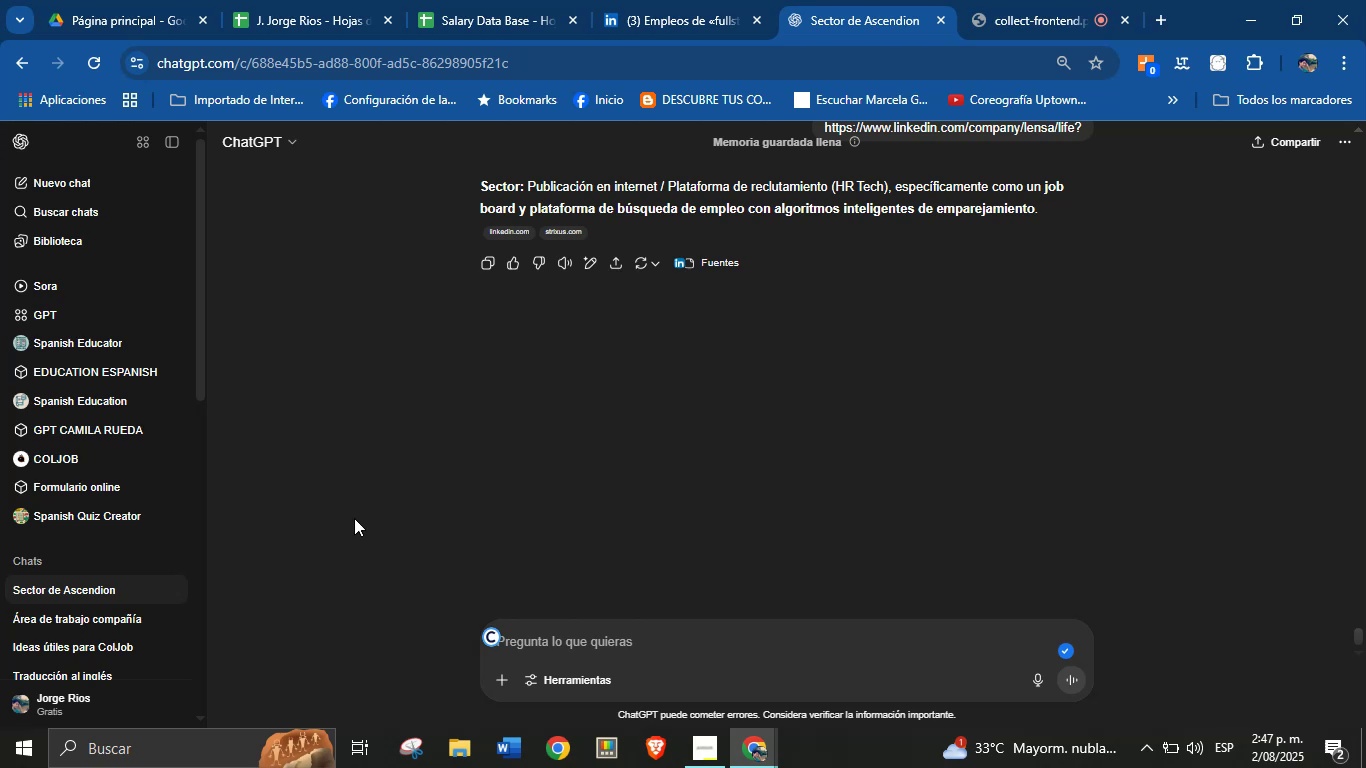 
left_click_drag(start_coordinate=[528, 185], to_coordinate=[1051, 204])
 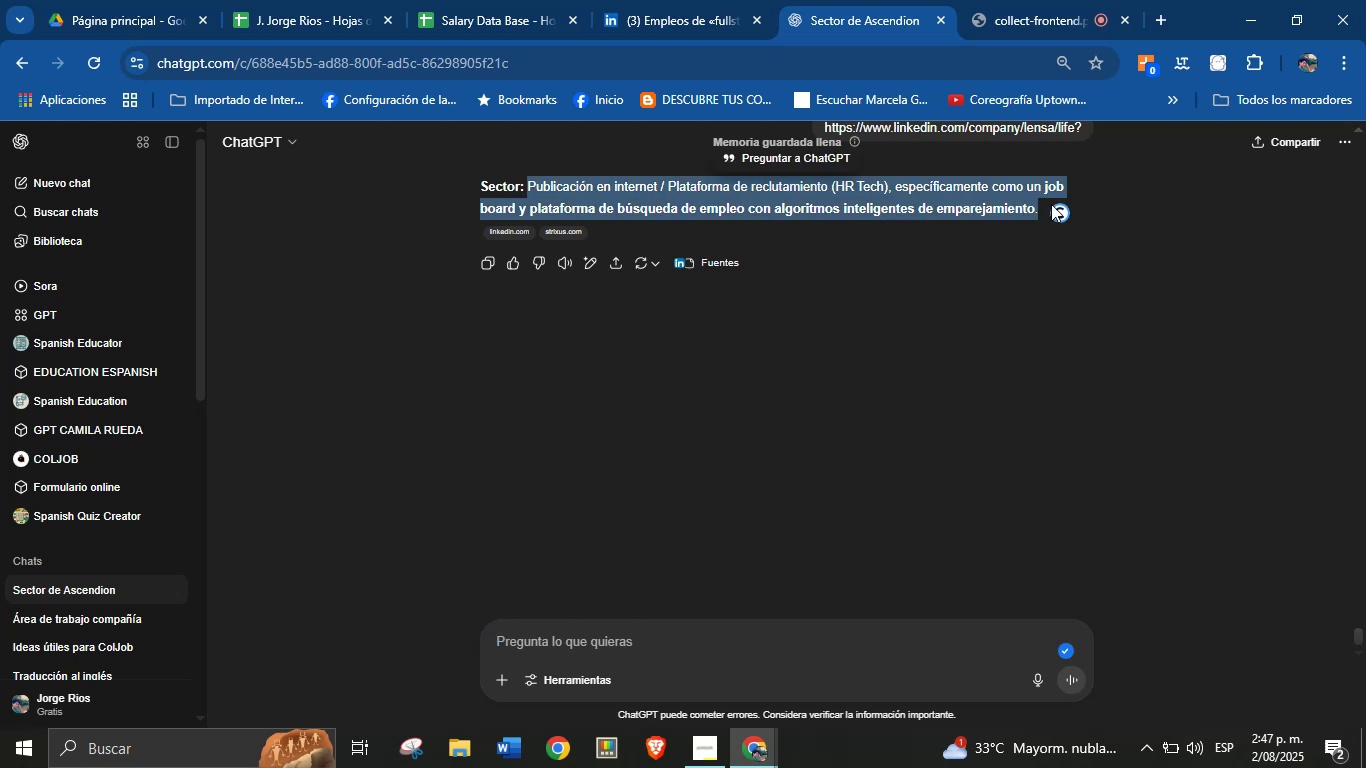 
key(Alt+Control+ControlLeft)
 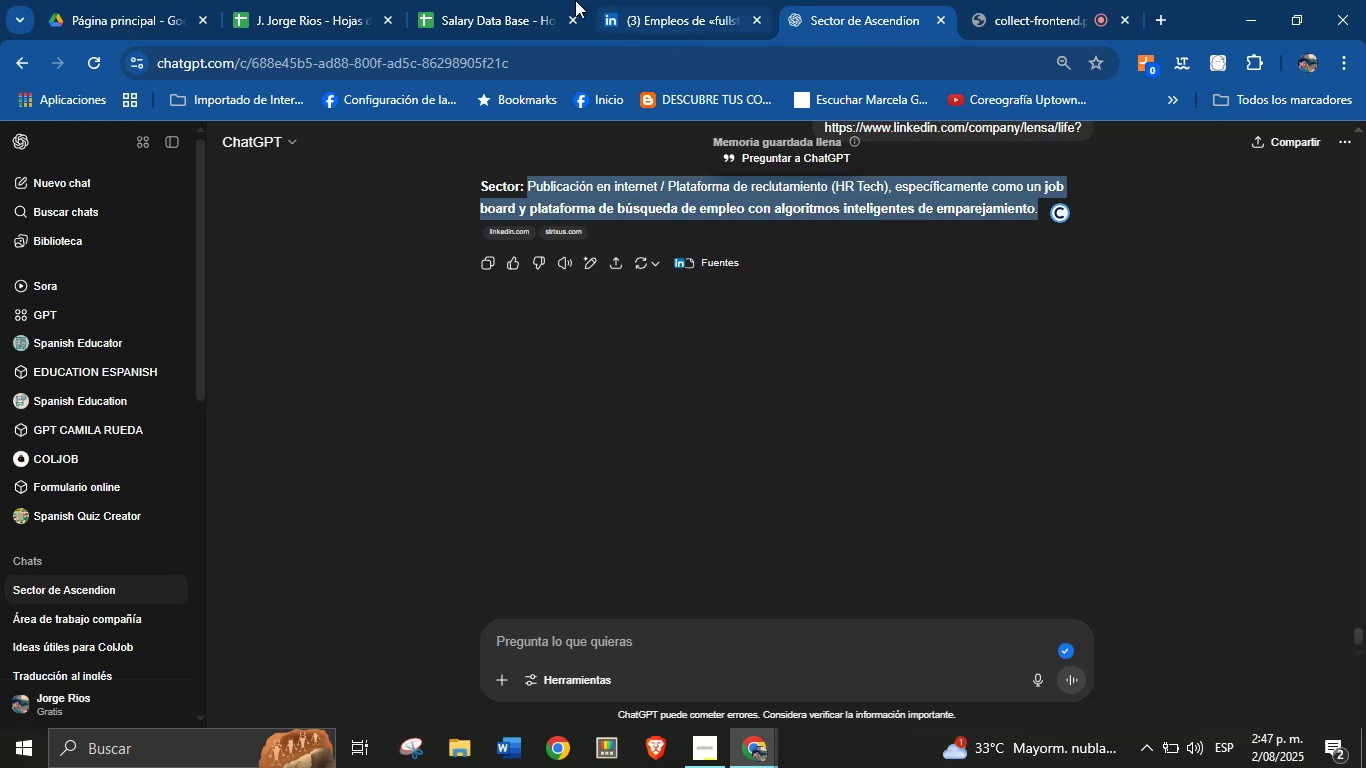 
key(Alt+AltLeft)
 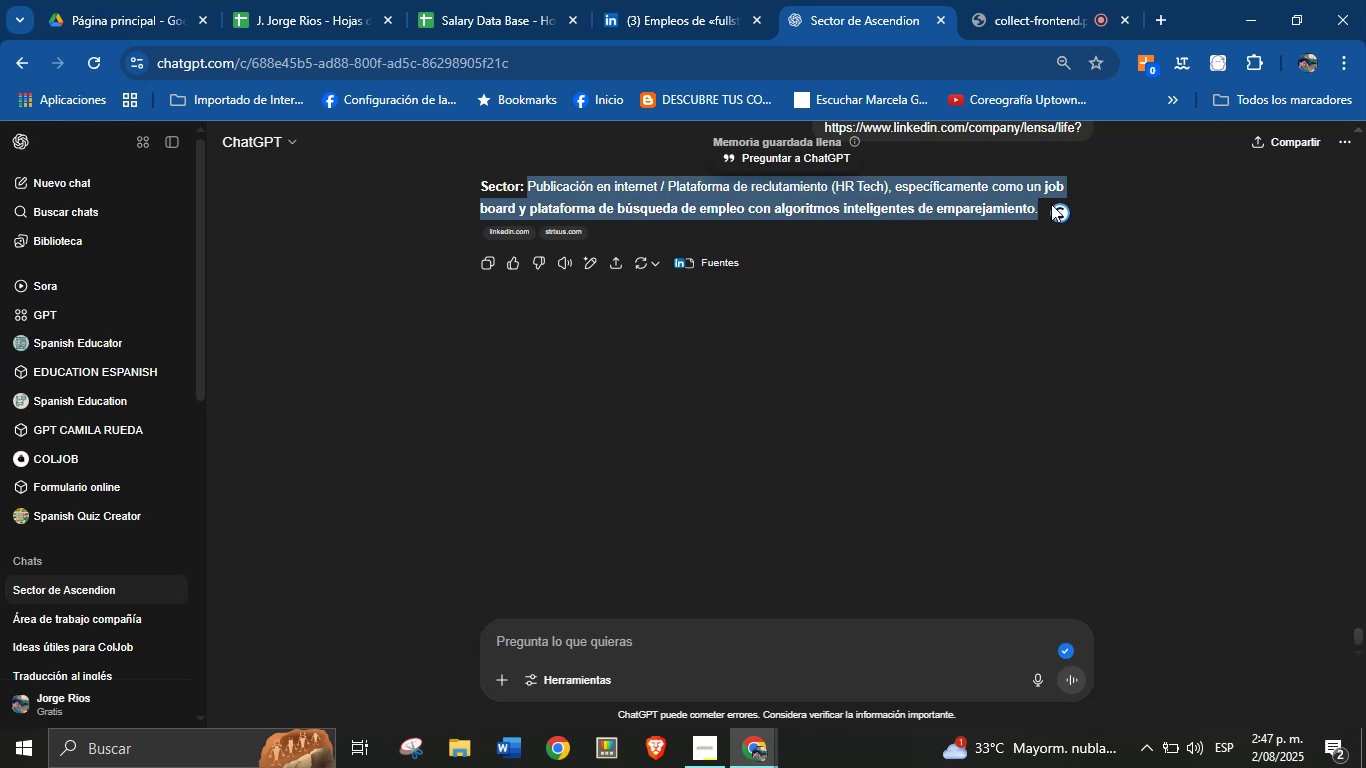 
key(Alt+Control+C)
 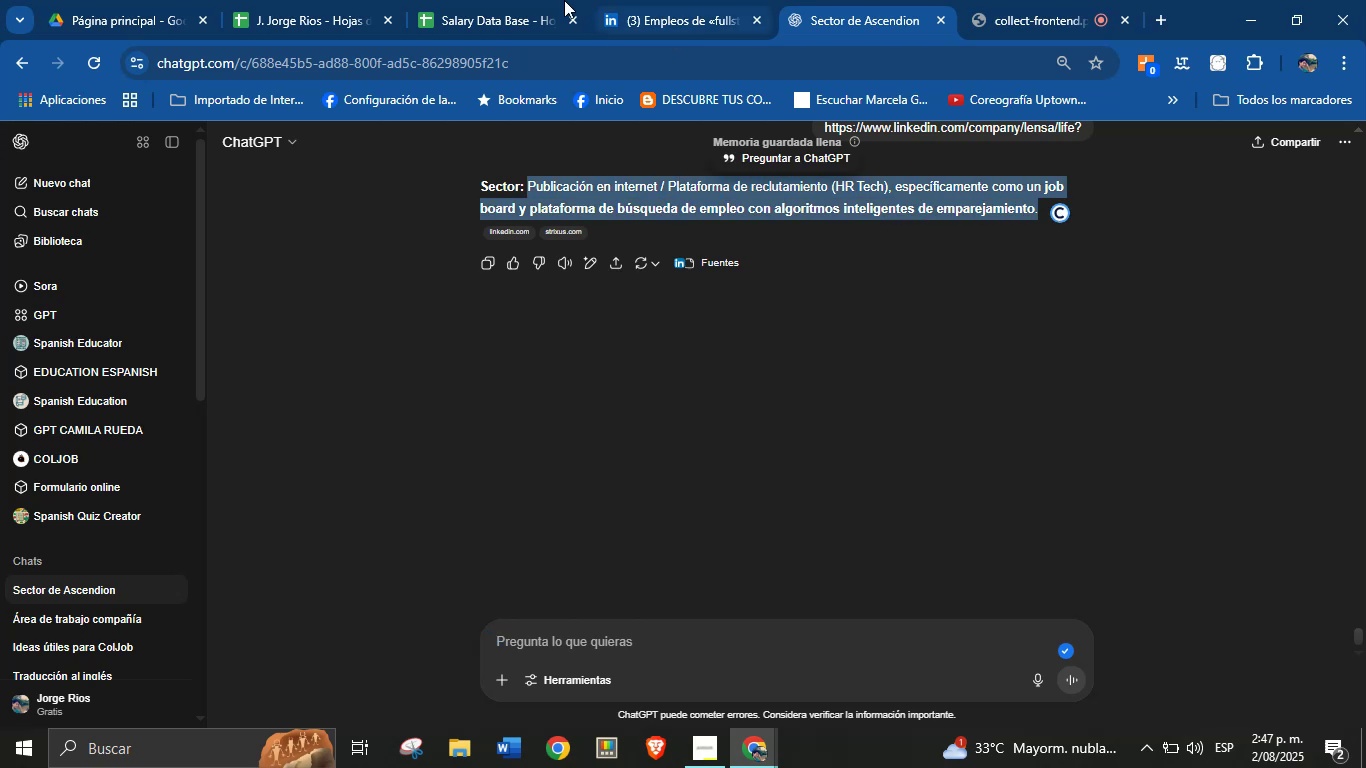 
left_click([512, 0])
 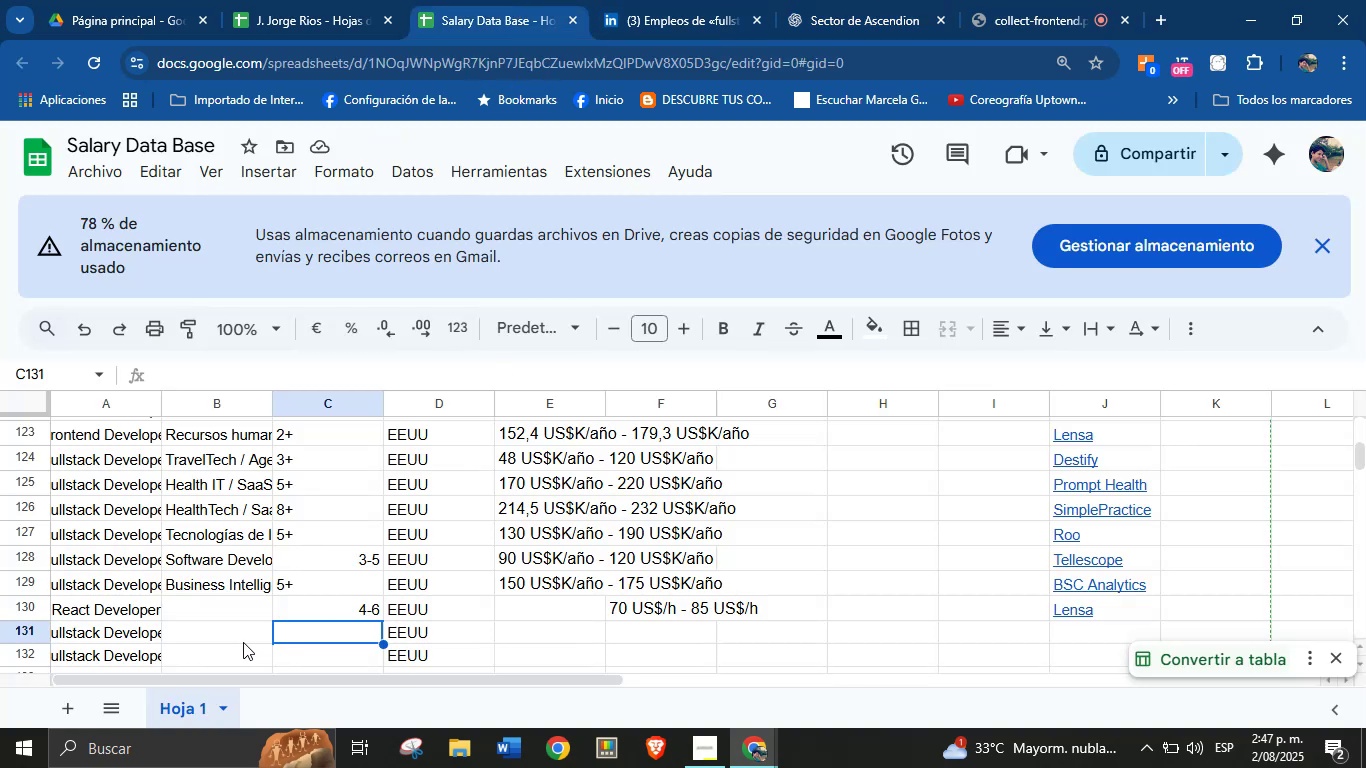 
key(Control+ControlLeft)
 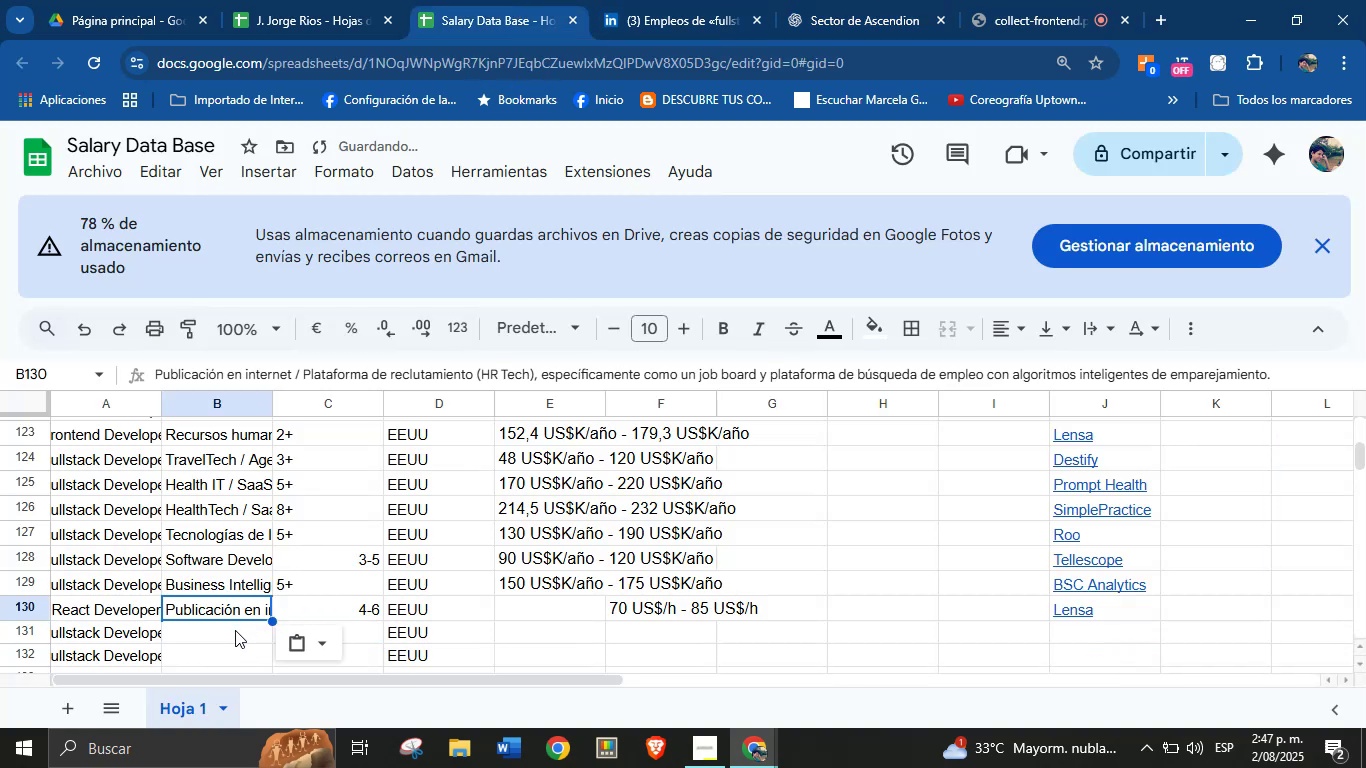 
key(Break)
 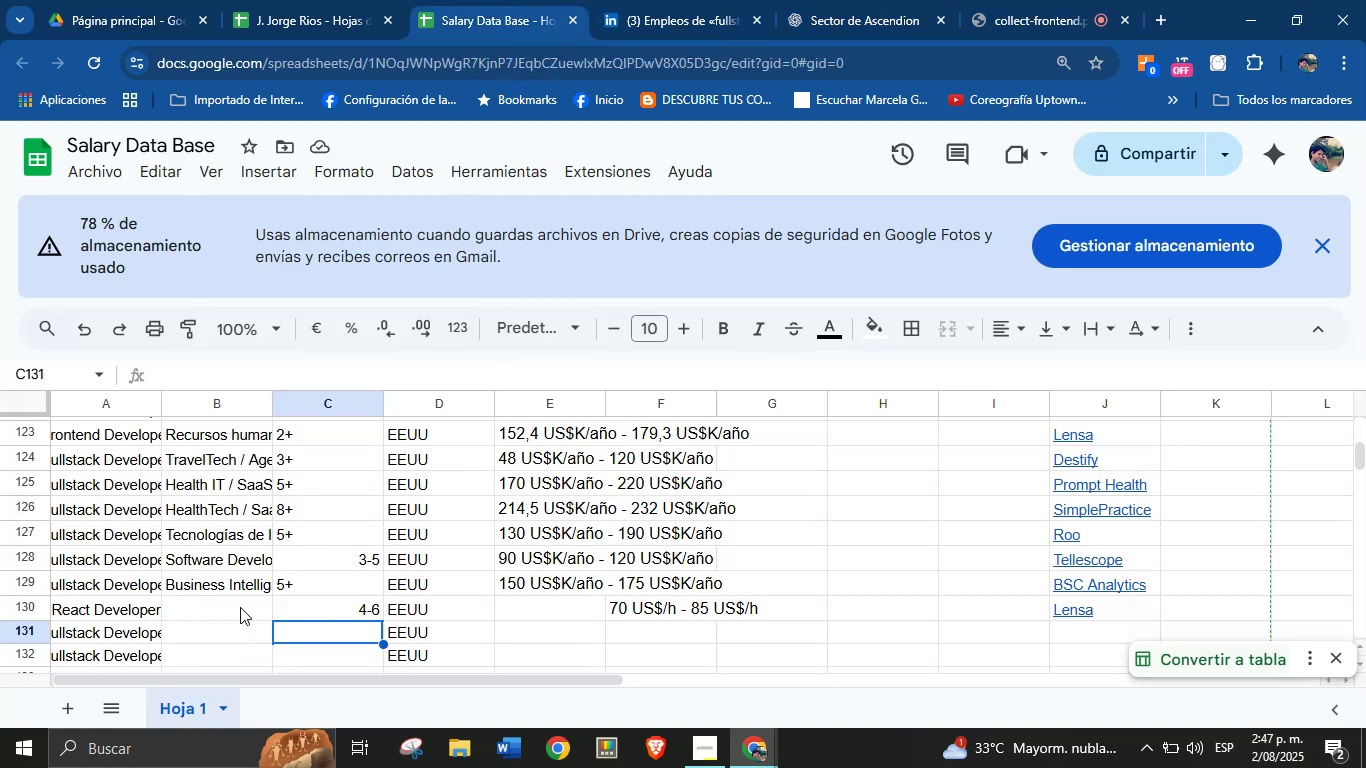 
key(Control+V)
 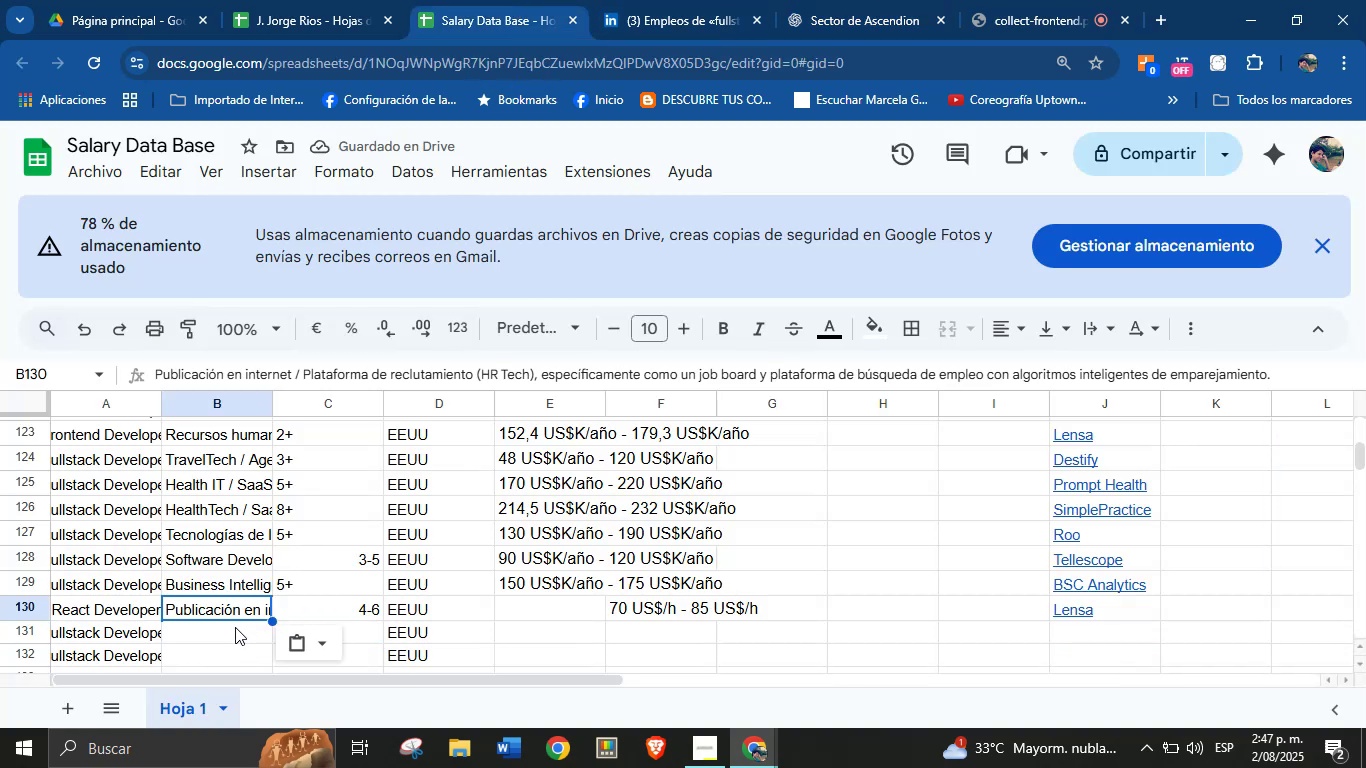 
left_click([200, 639])
 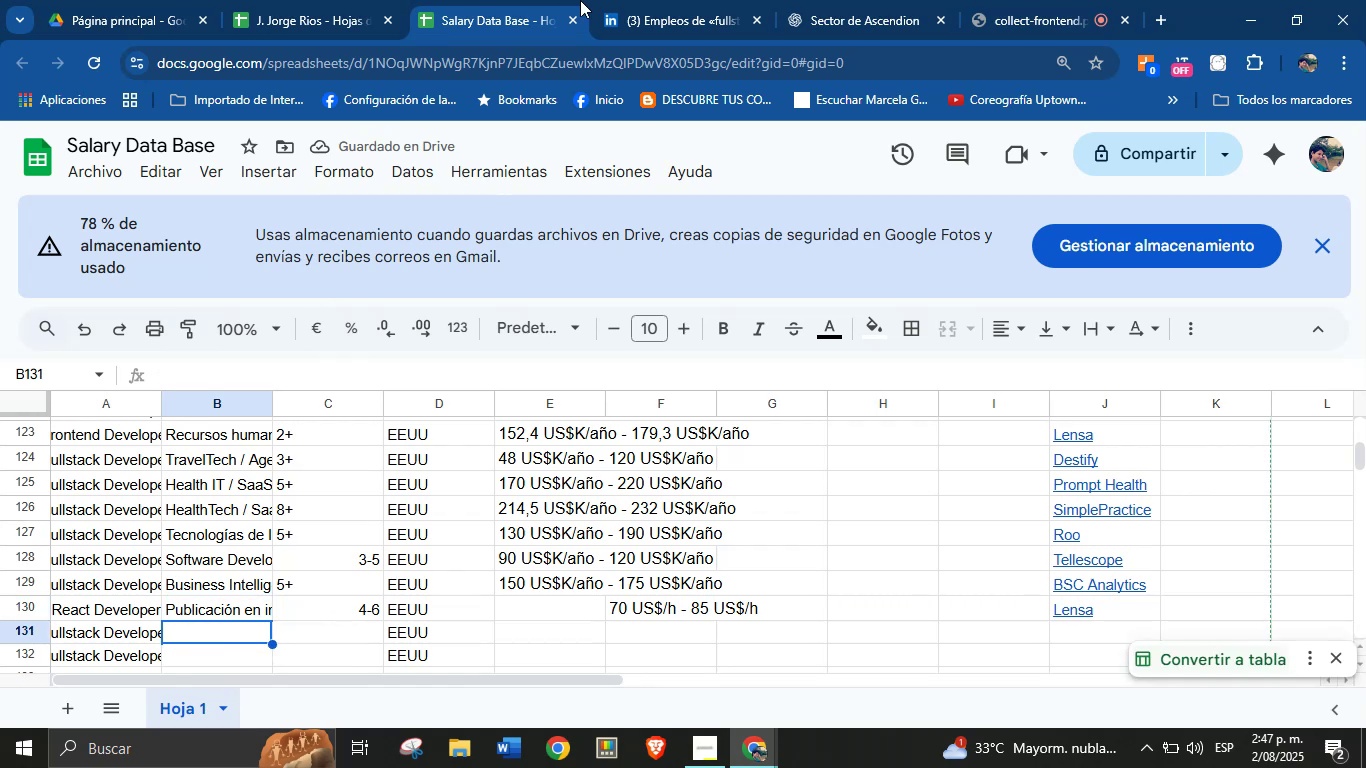 
left_click([700, 0])
 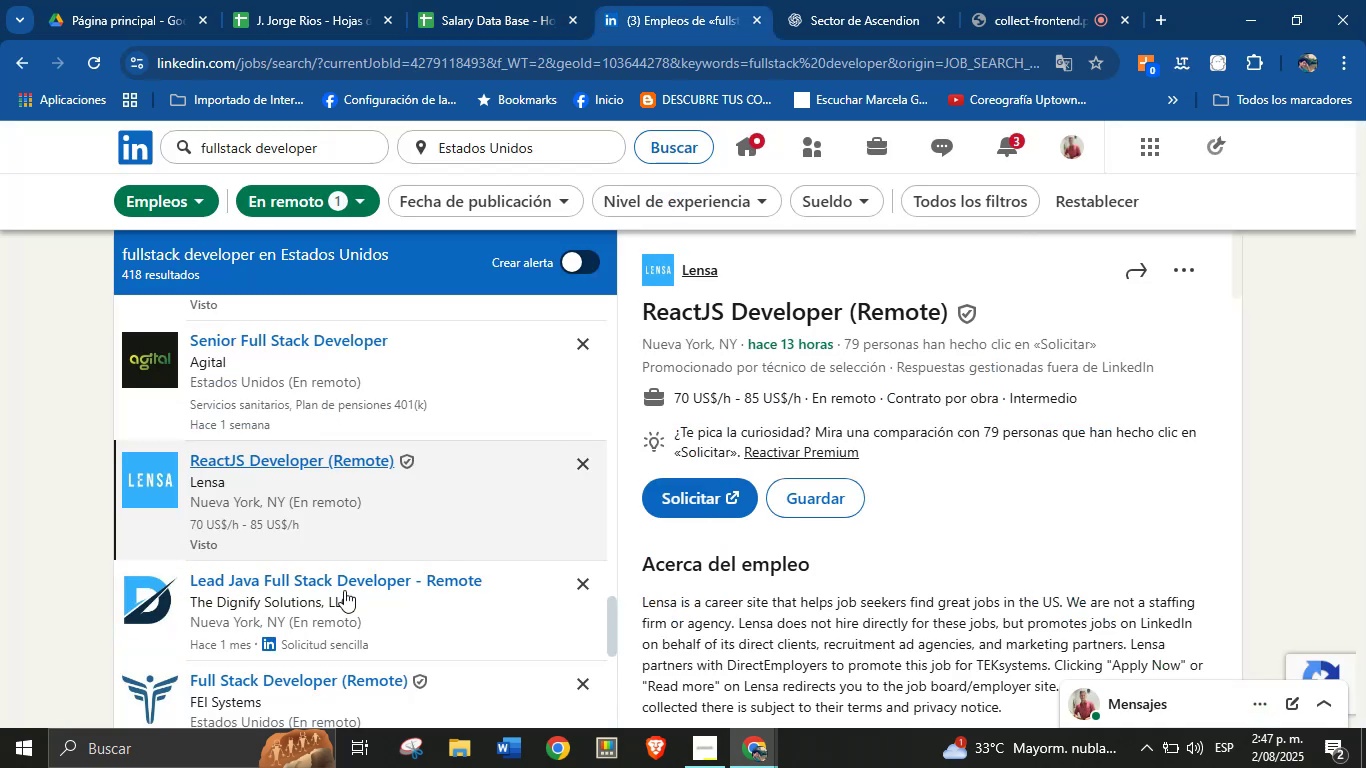 
scroll: coordinate [366, 473], scroll_direction: down, amount: 3.0
 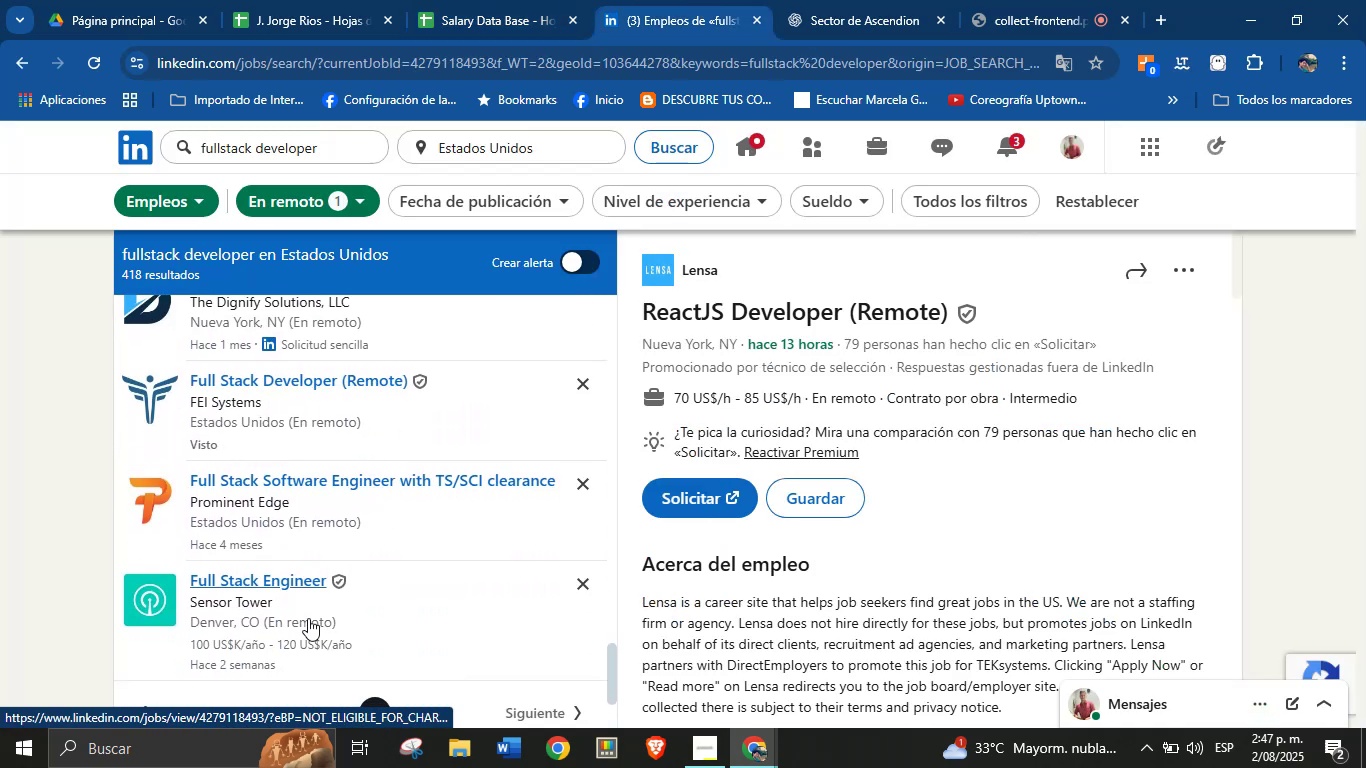 
left_click([300, 606])
 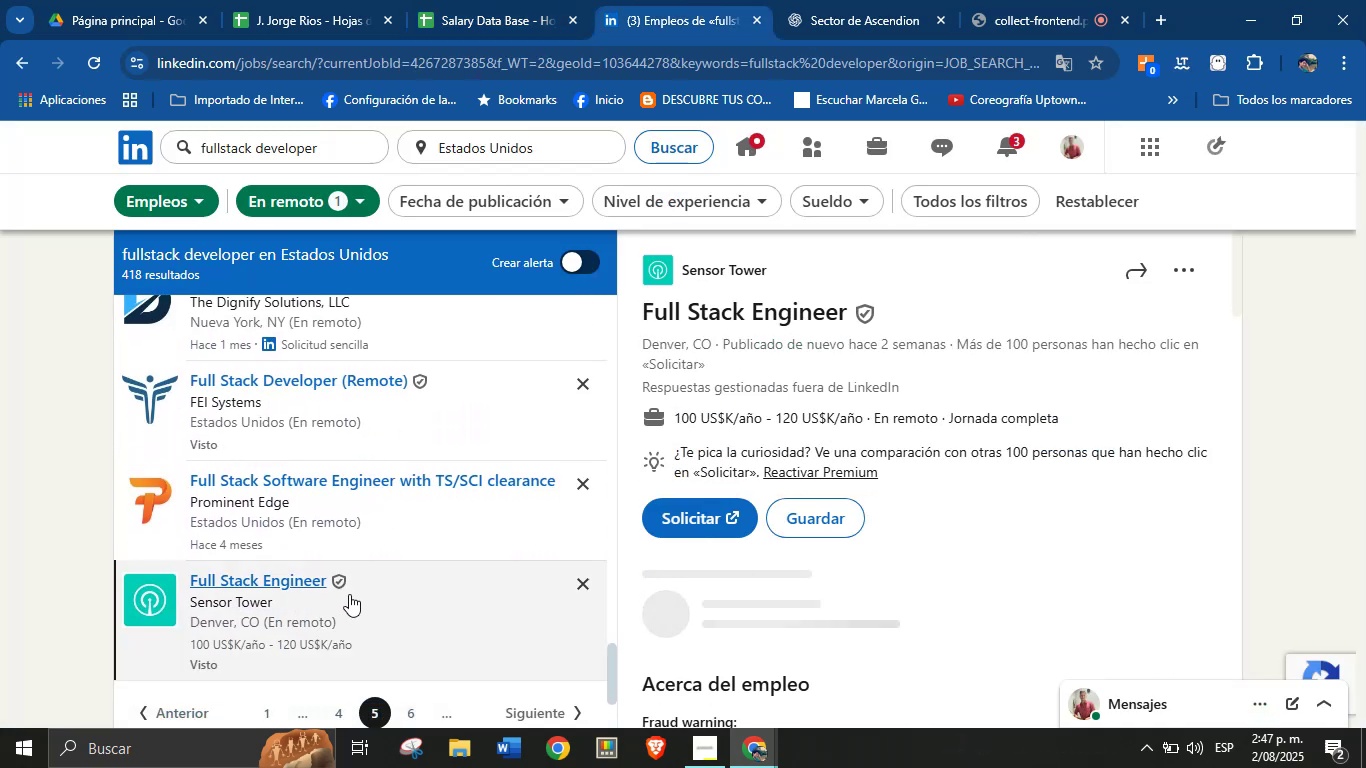 
wait(8.54)
 